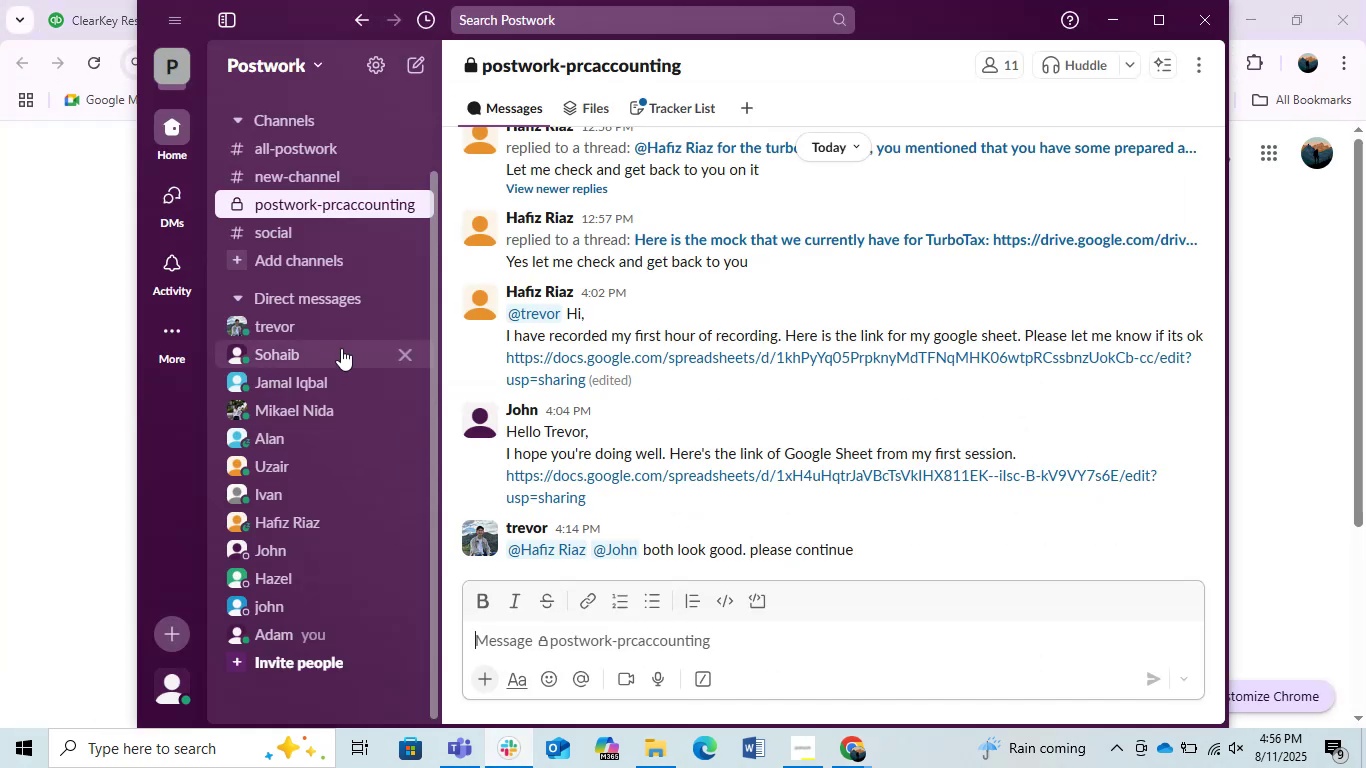 
scroll: coordinate [725, 489], scroll_direction: up, amount: 5.0
 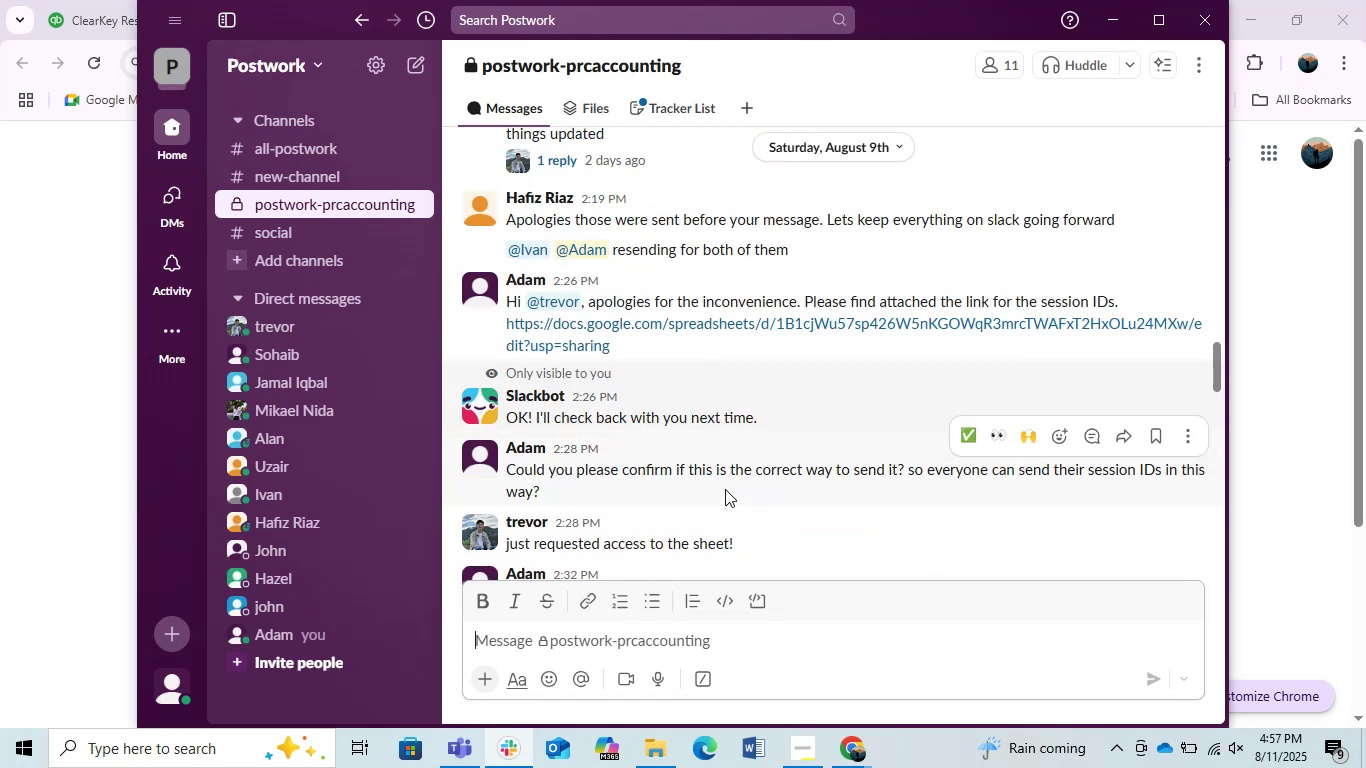 
mouse_move([690, 328])
 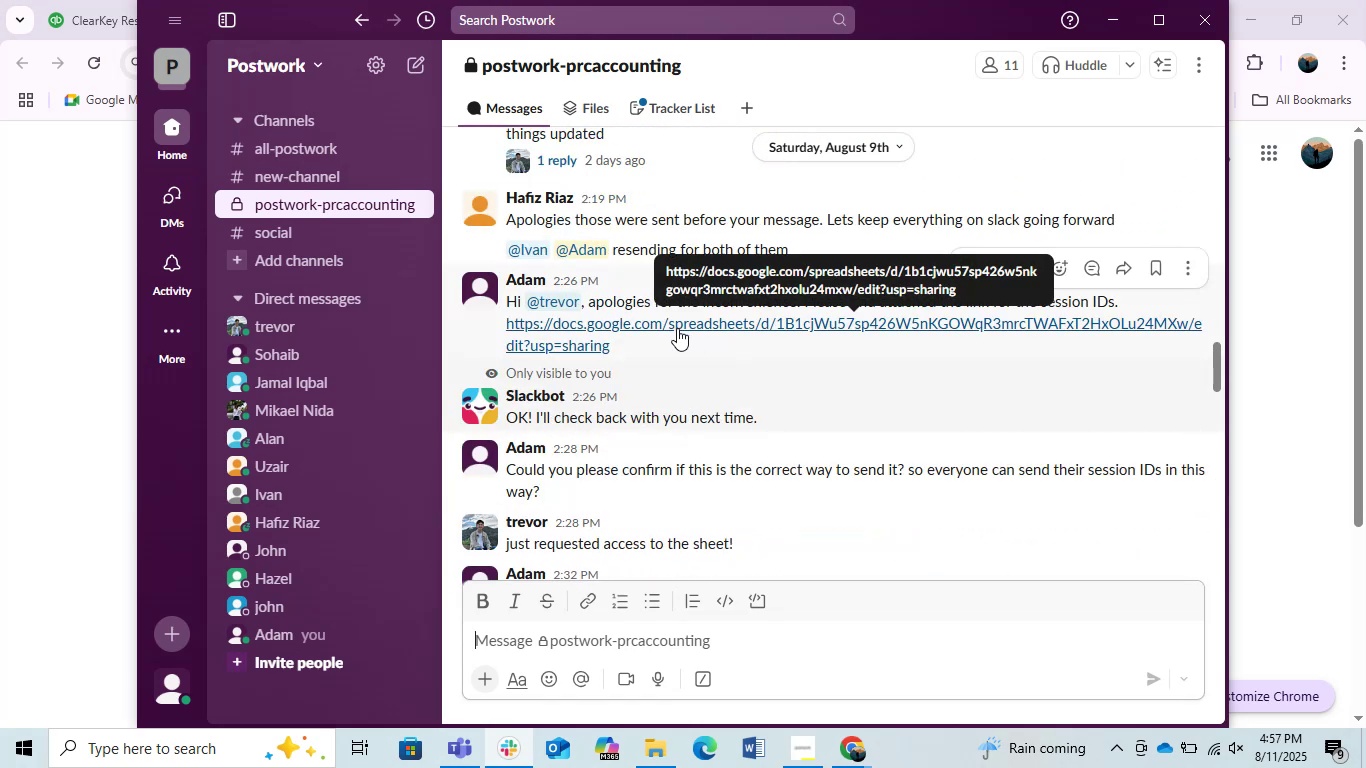 
left_click([677, 328])
 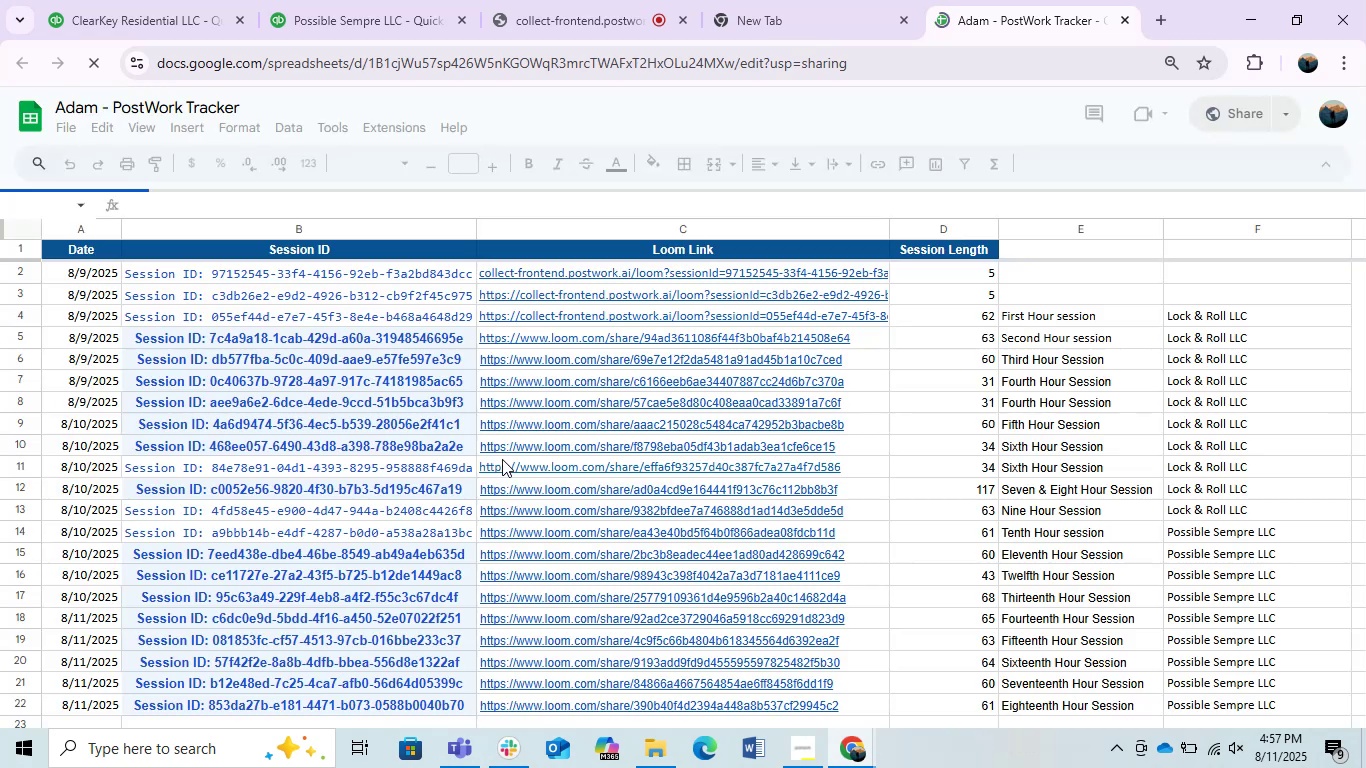 
scroll: coordinate [600, 414], scroll_direction: down, amount: 2.0
 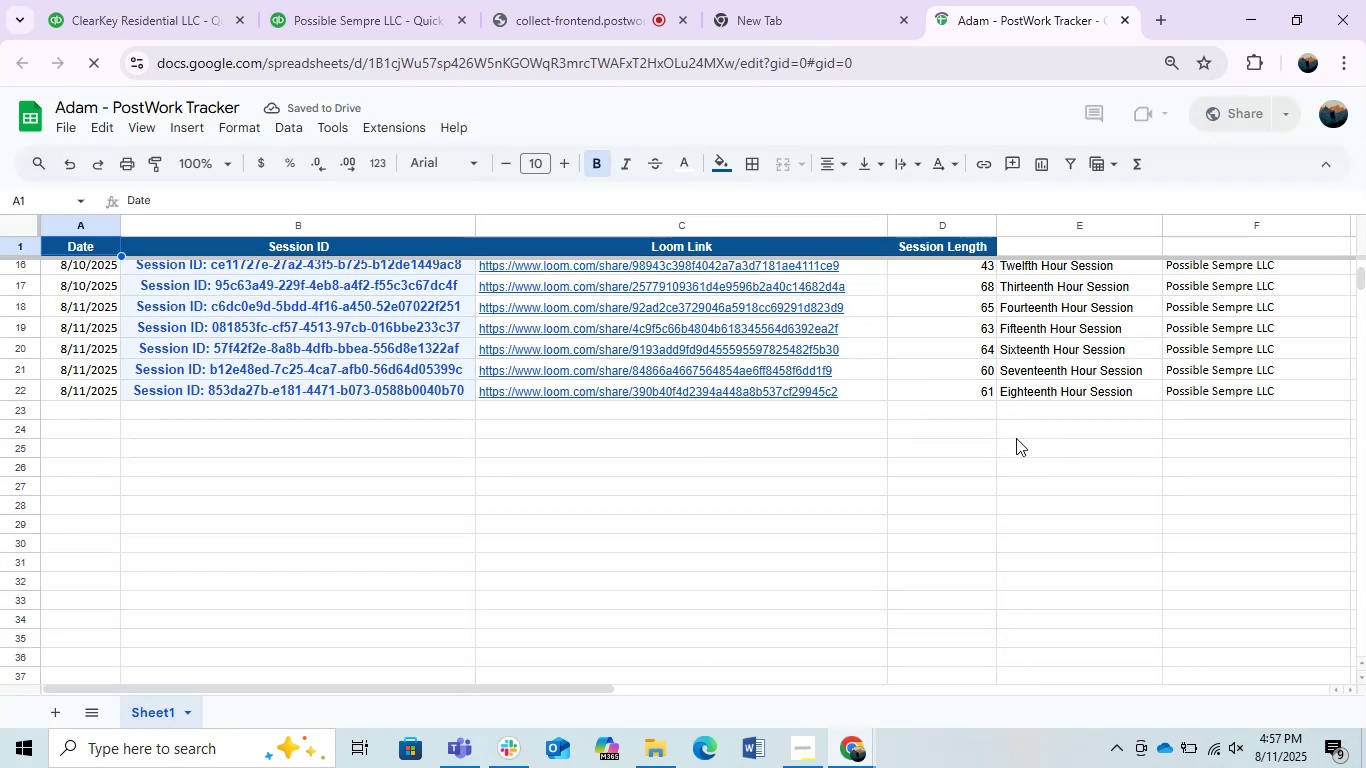 
left_click([947, 428])
 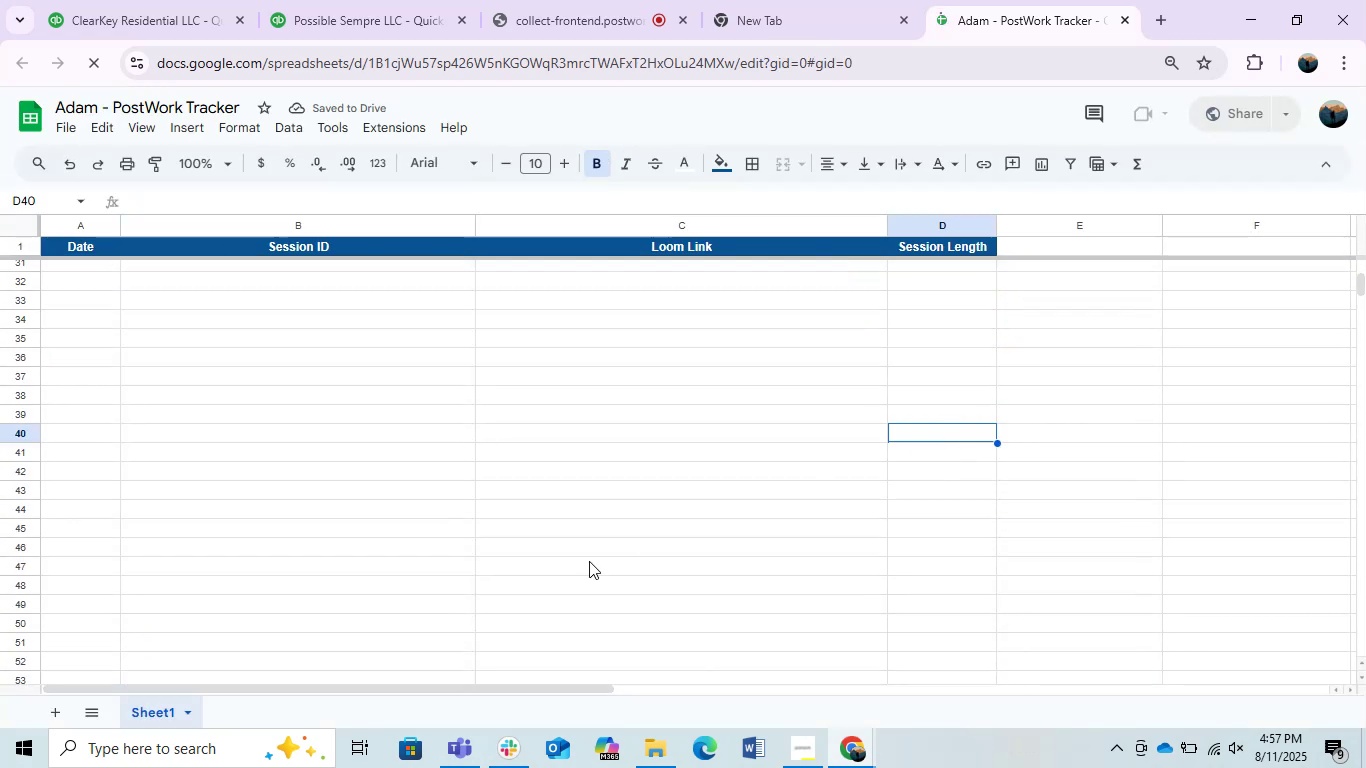 
scroll: coordinate [577, 564], scroll_direction: up, amount: 2.0
 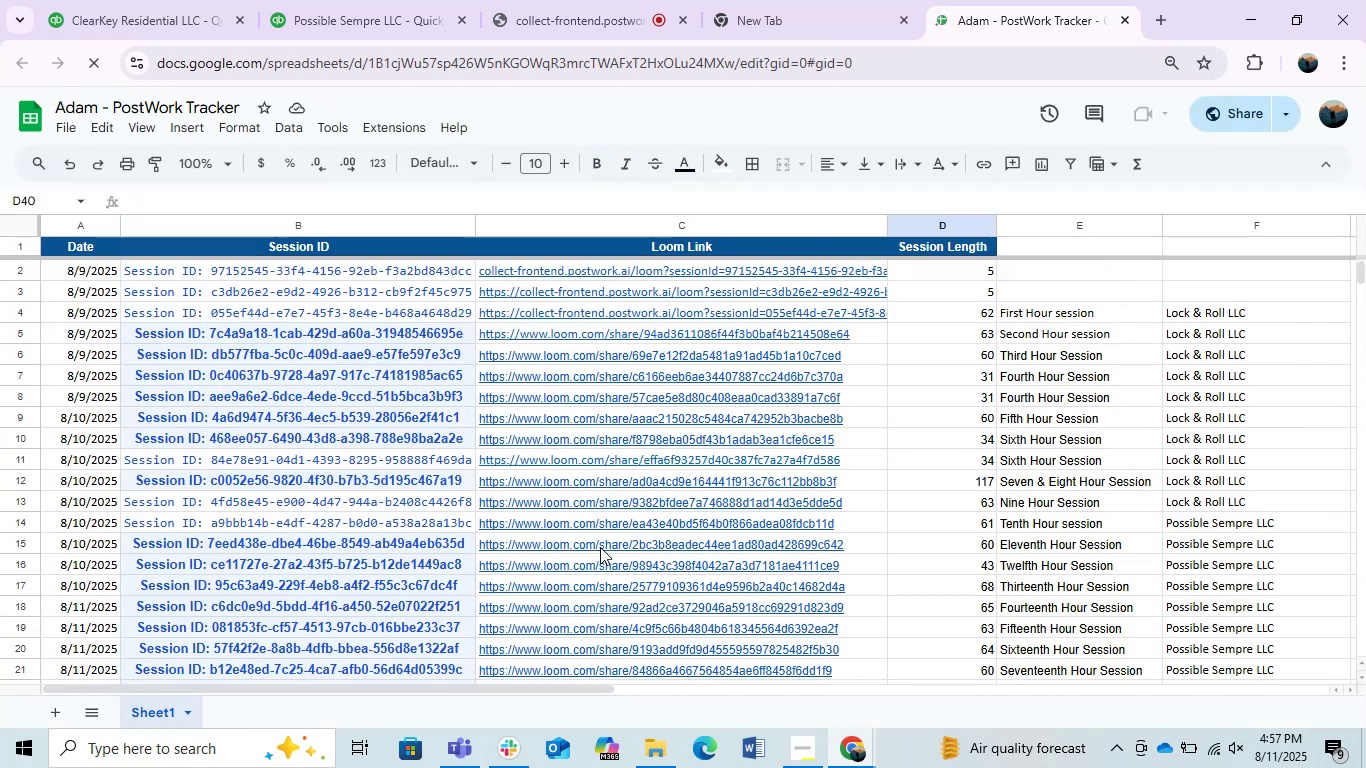 
scroll: coordinate [594, 547], scroll_direction: down, amount: 1.0
 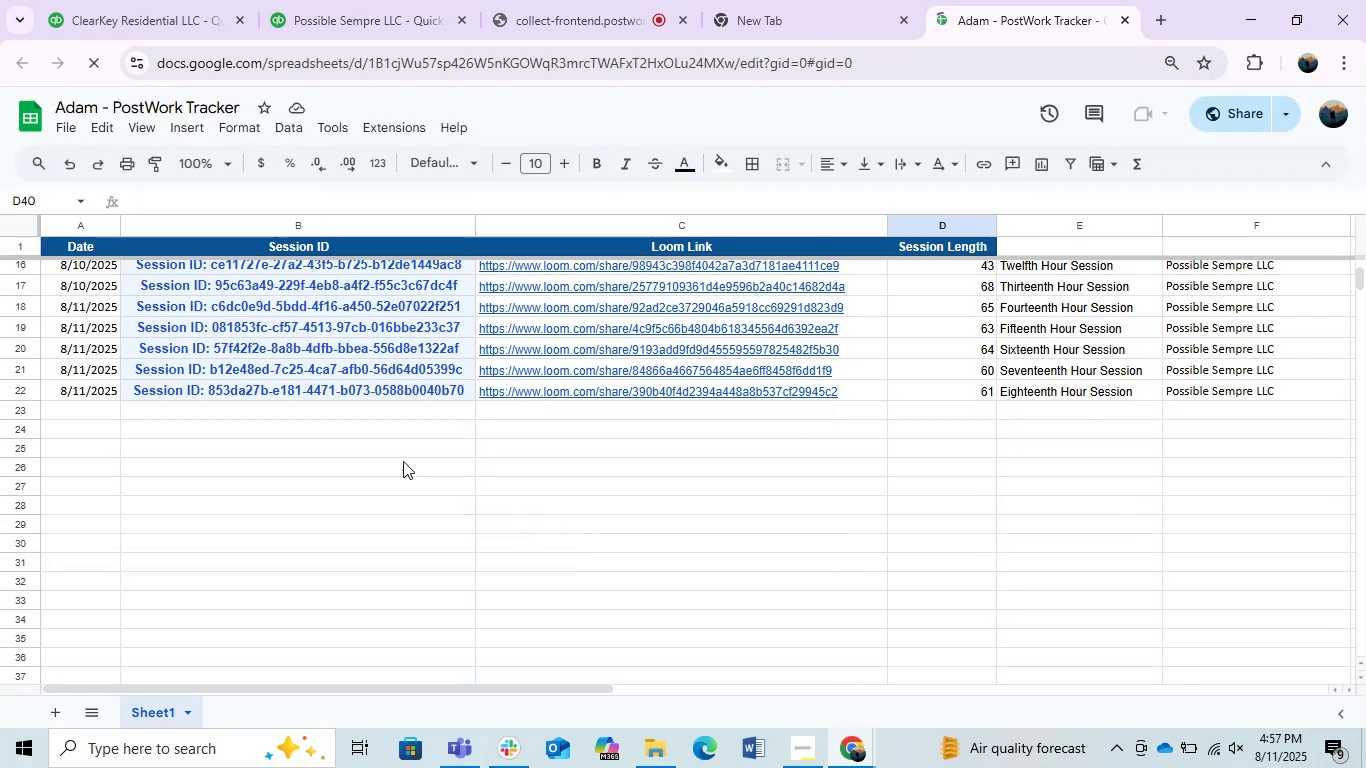 
left_click([401, 458])
 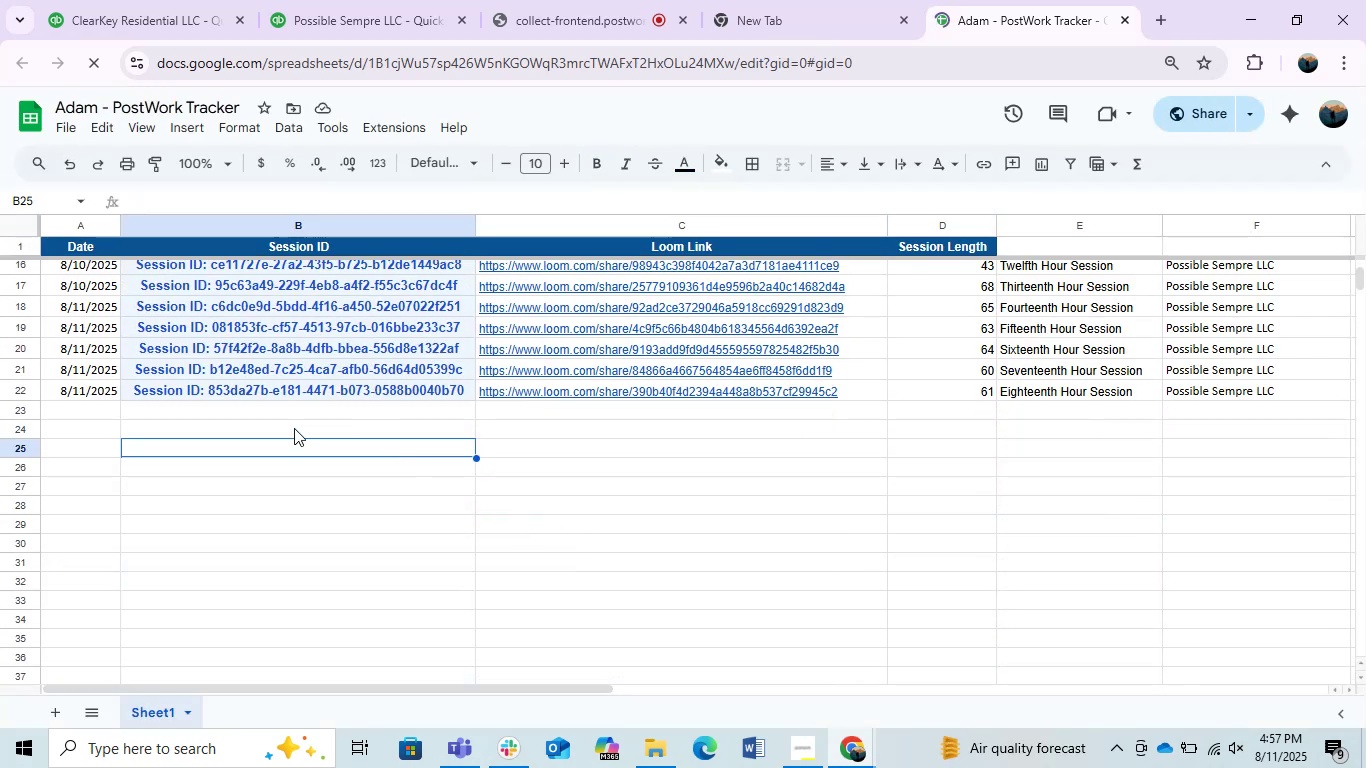 
left_click([269, 421])
 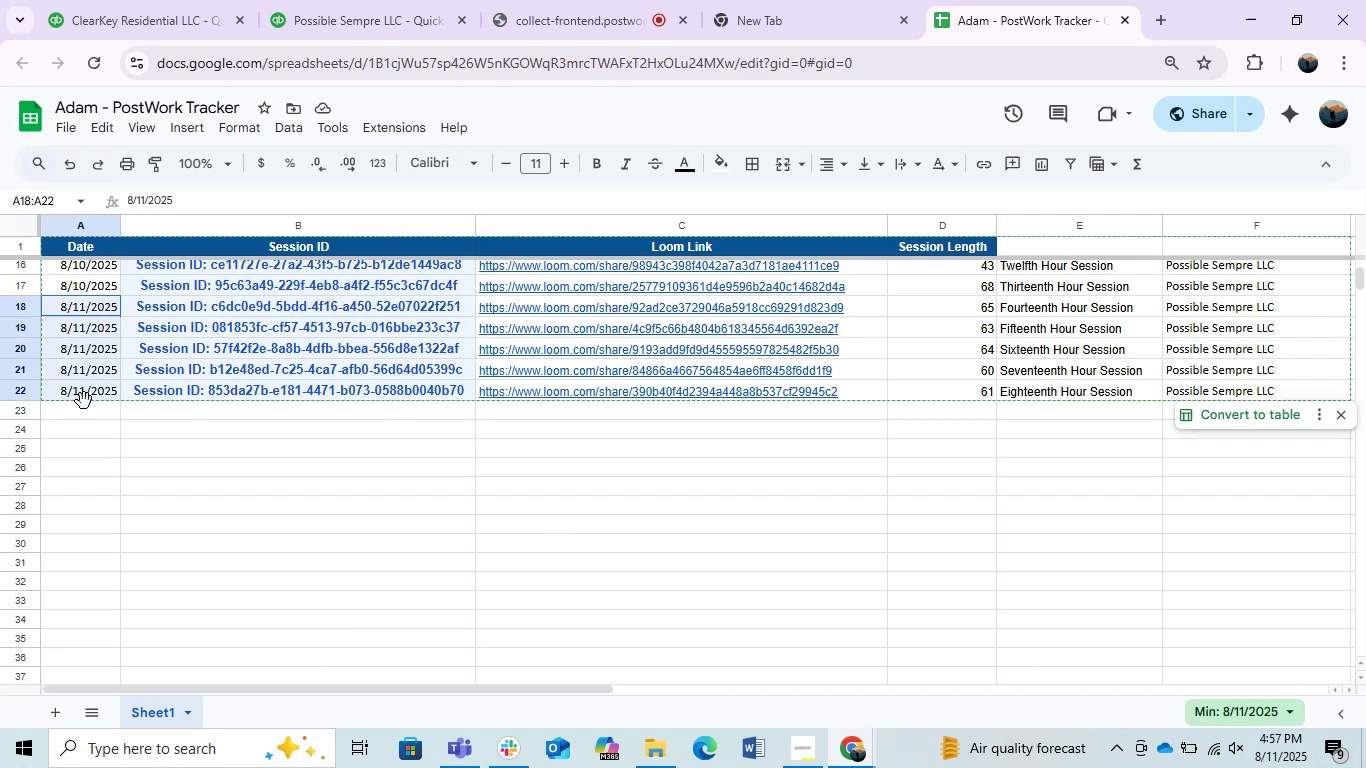 
left_click([216, 504])
 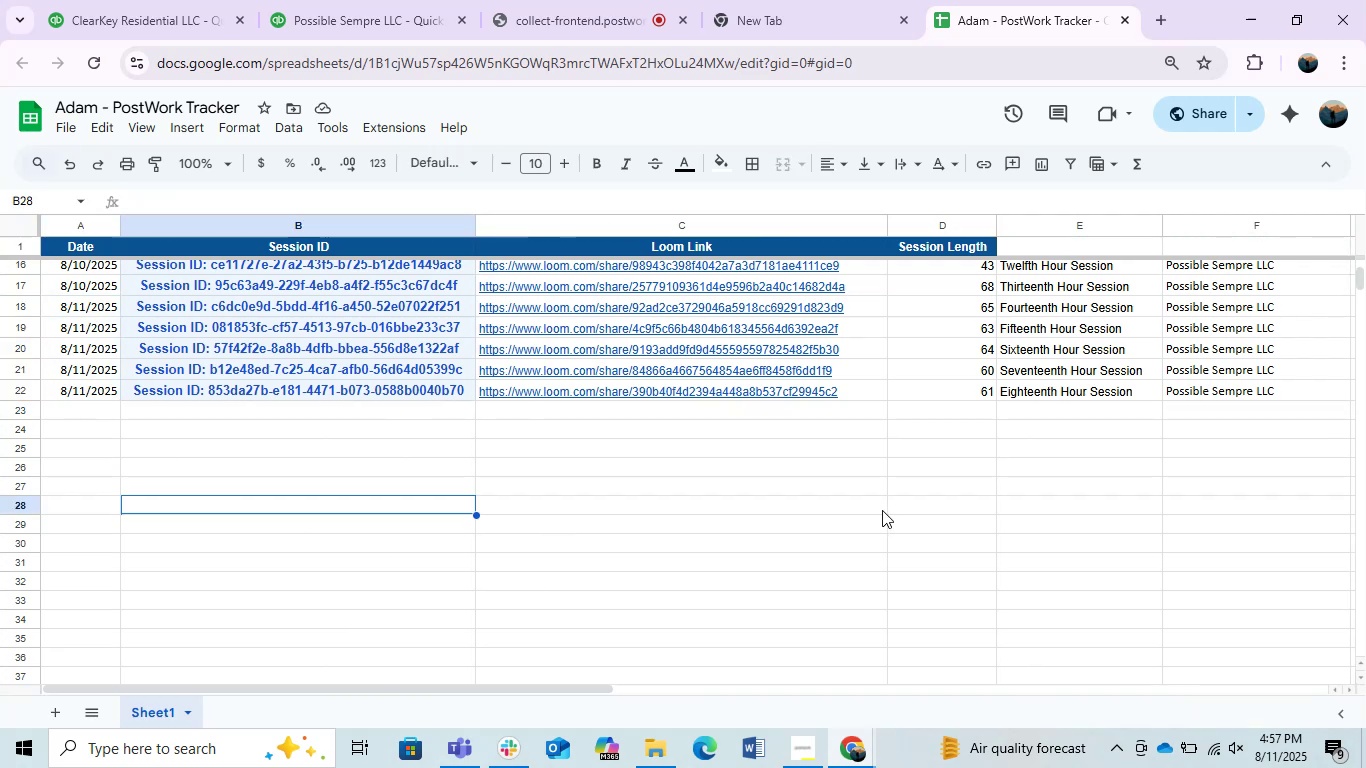 
left_click([773, 523])
 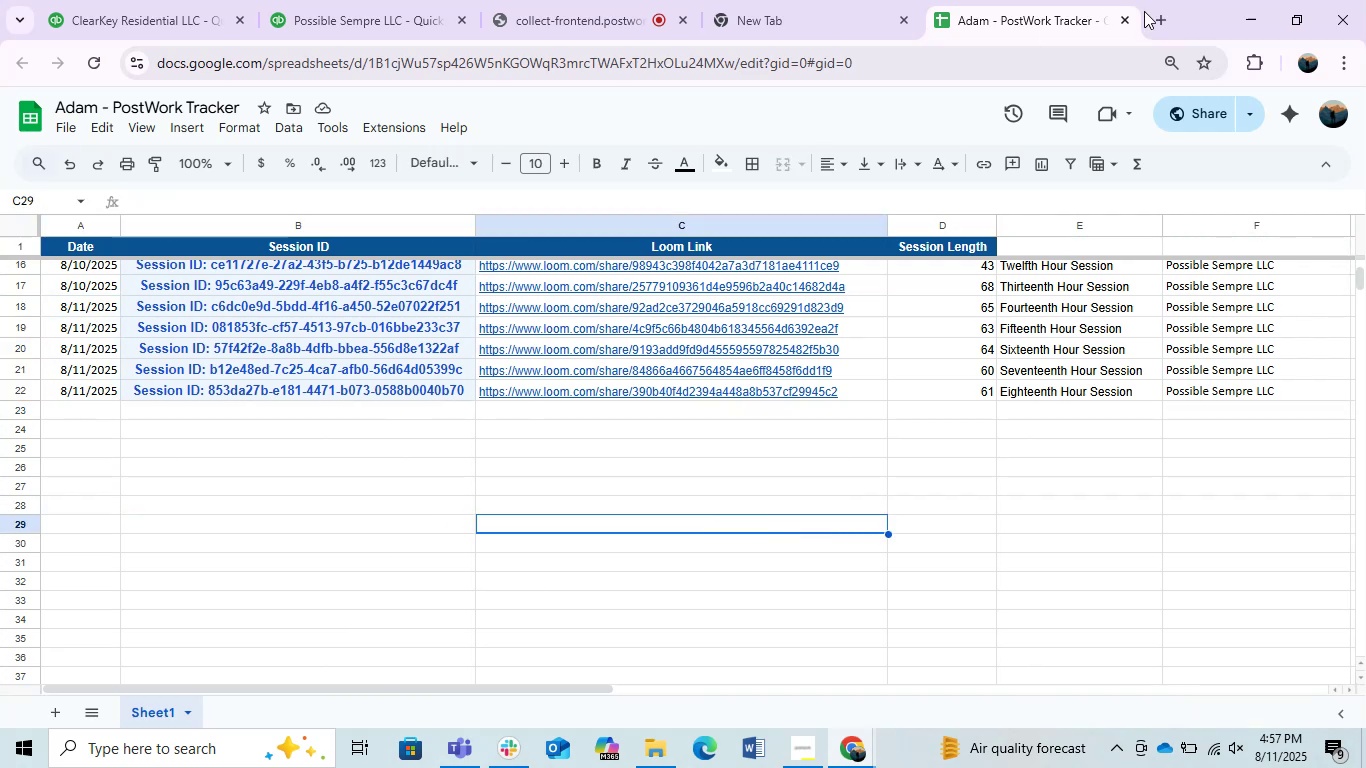 
left_click([1167, 19])
 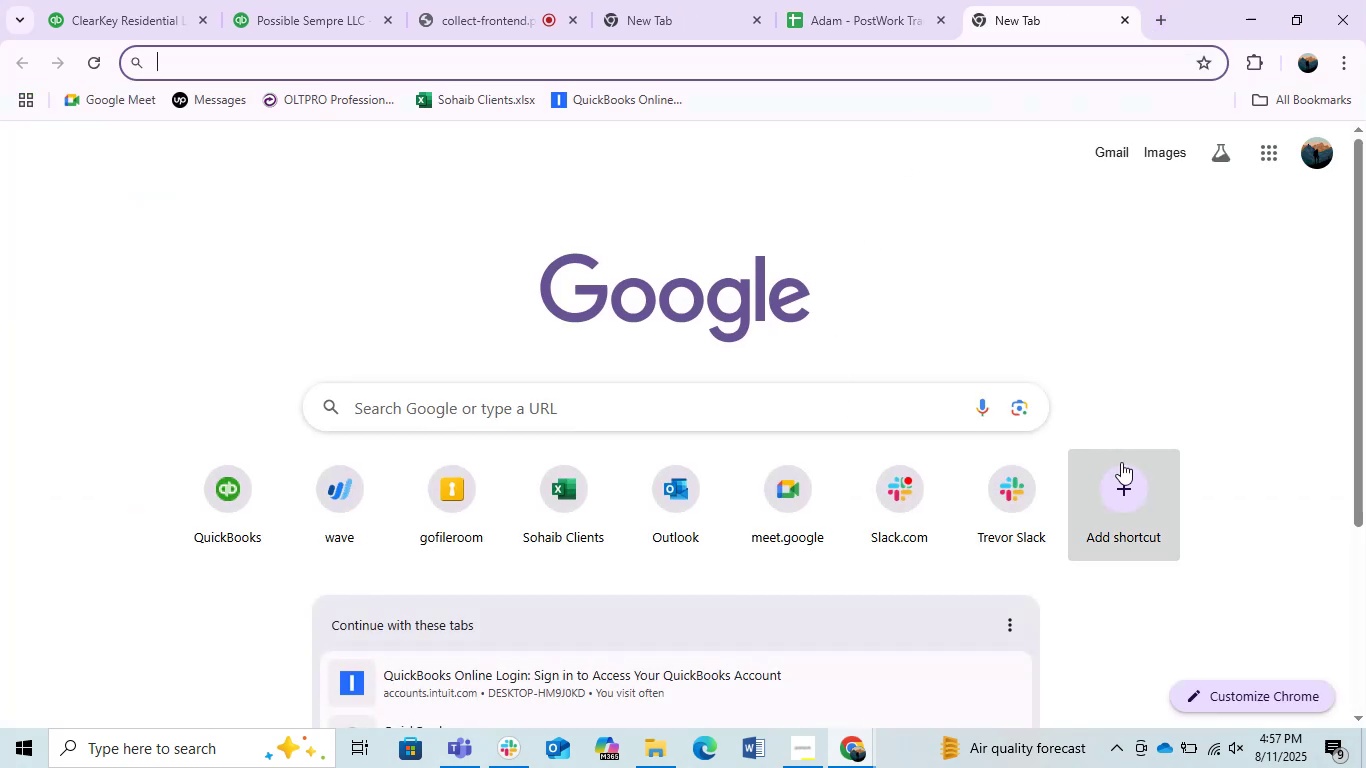 
left_click([1128, 488])
 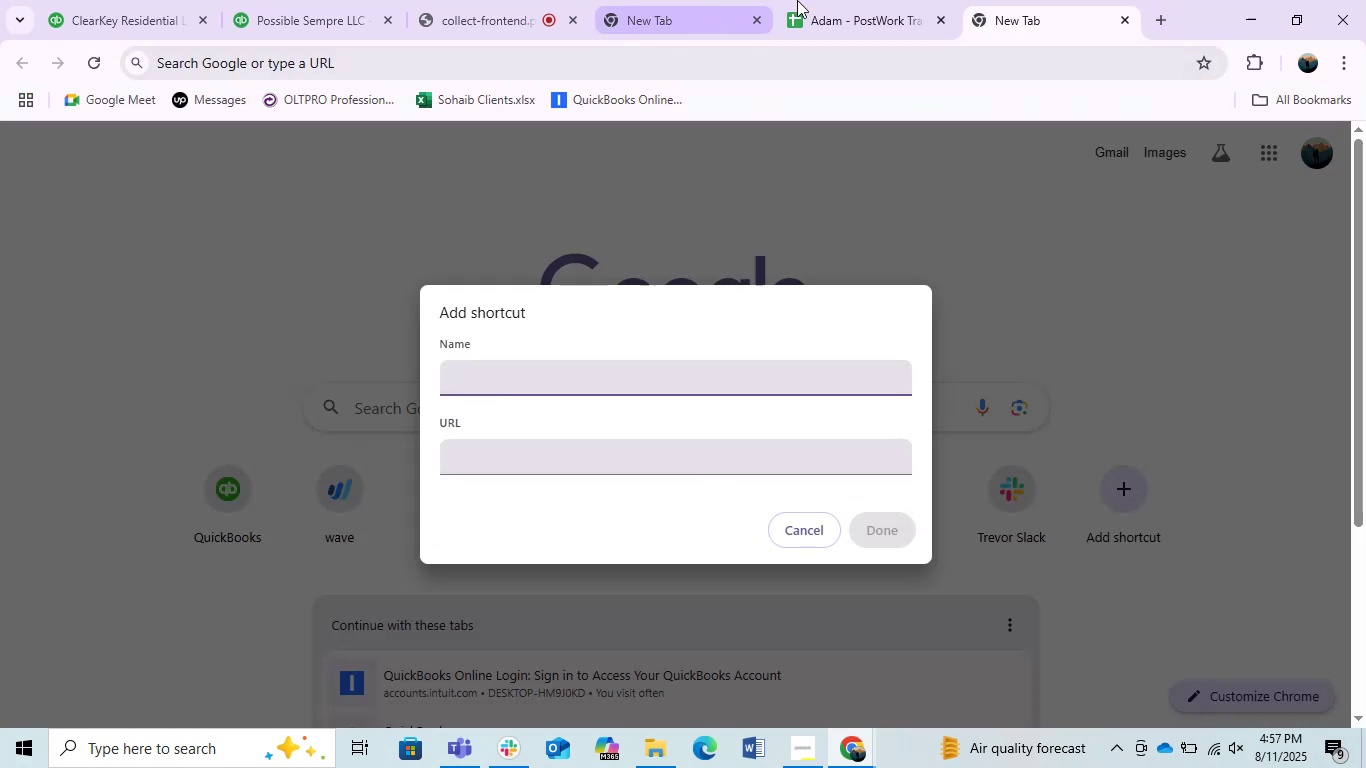 
left_click([802, 0])
 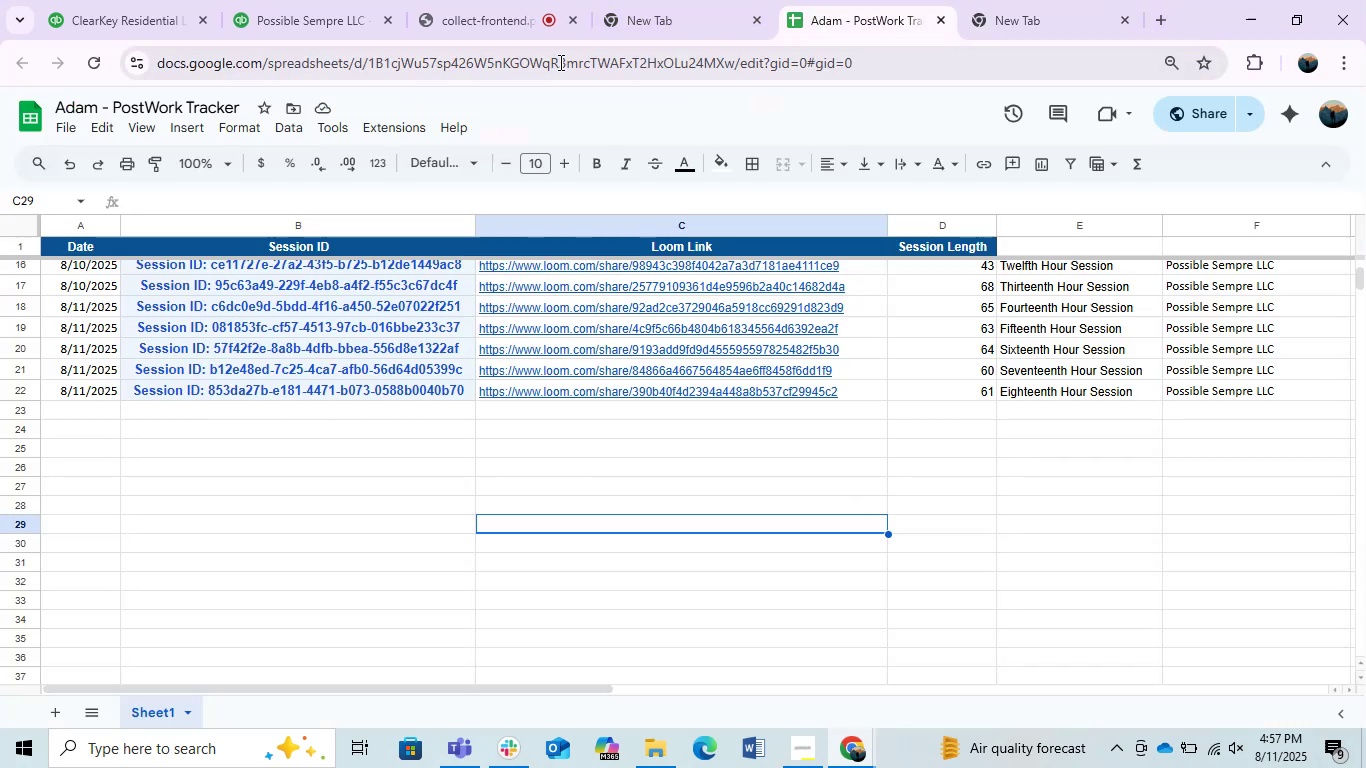 
left_click([559, 62])
 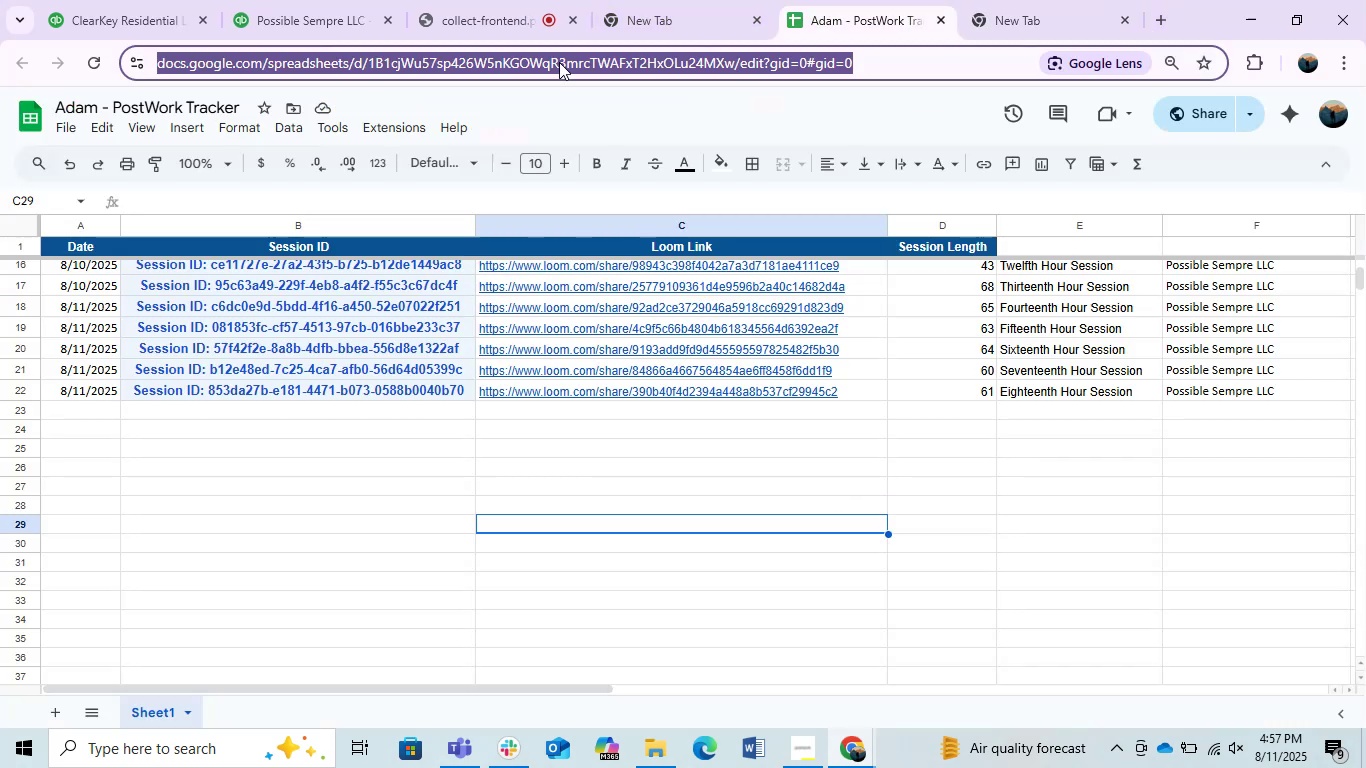 
key(Control+C)
 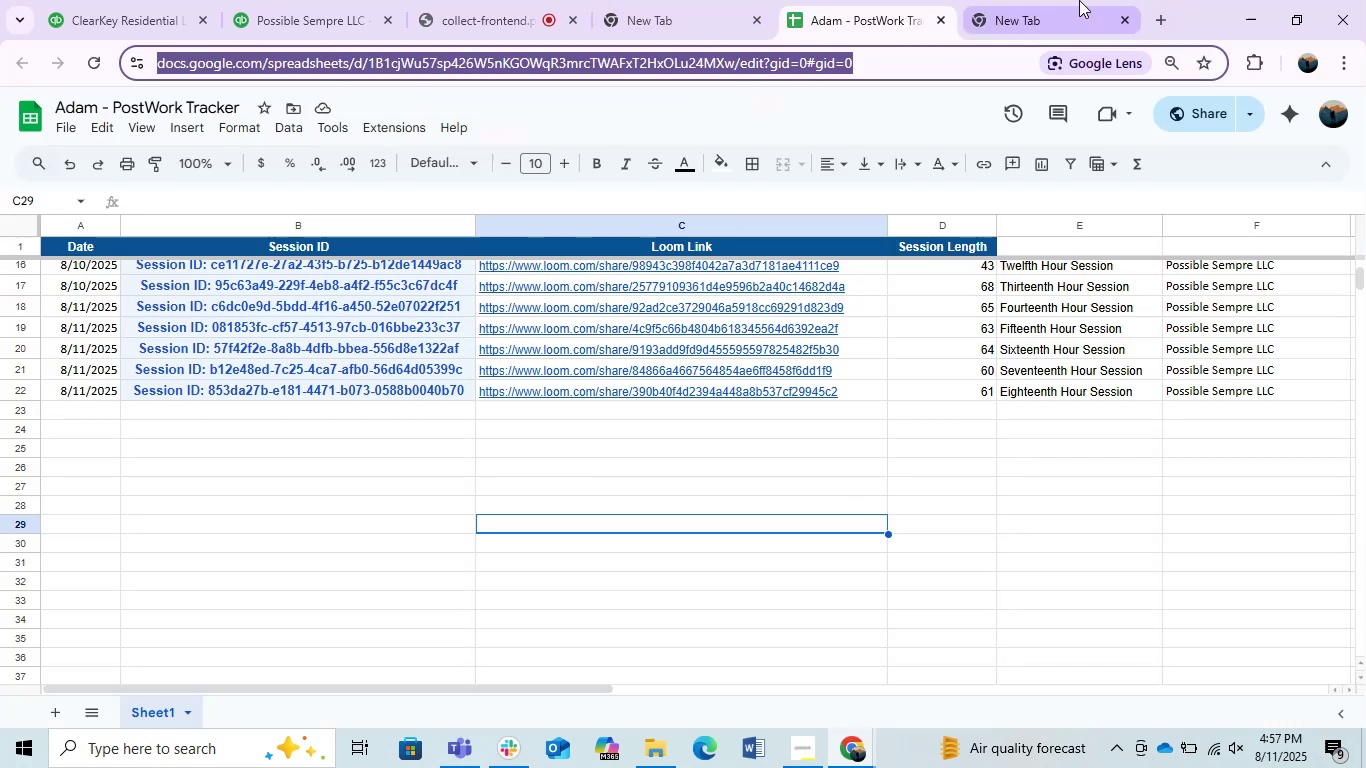 
left_click([1056, 0])
 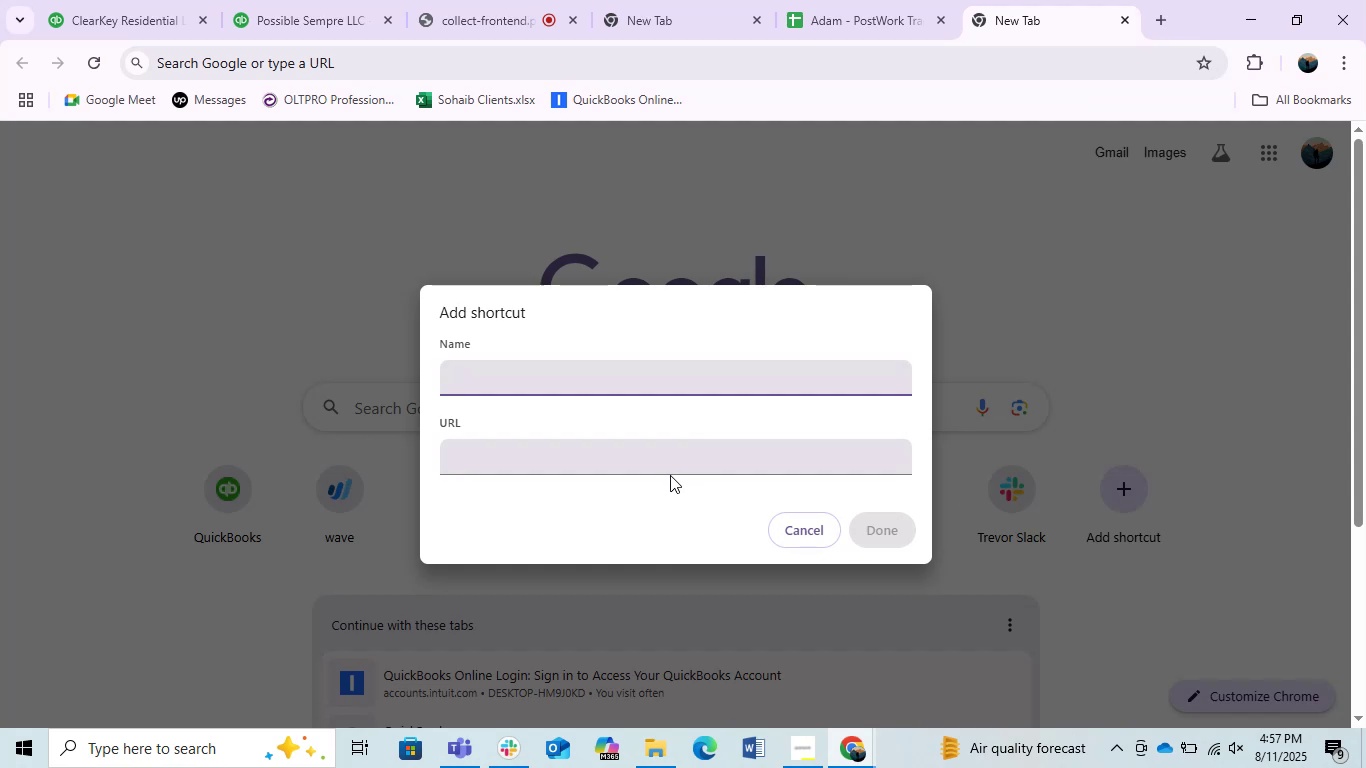 
left_click([639, 471])
 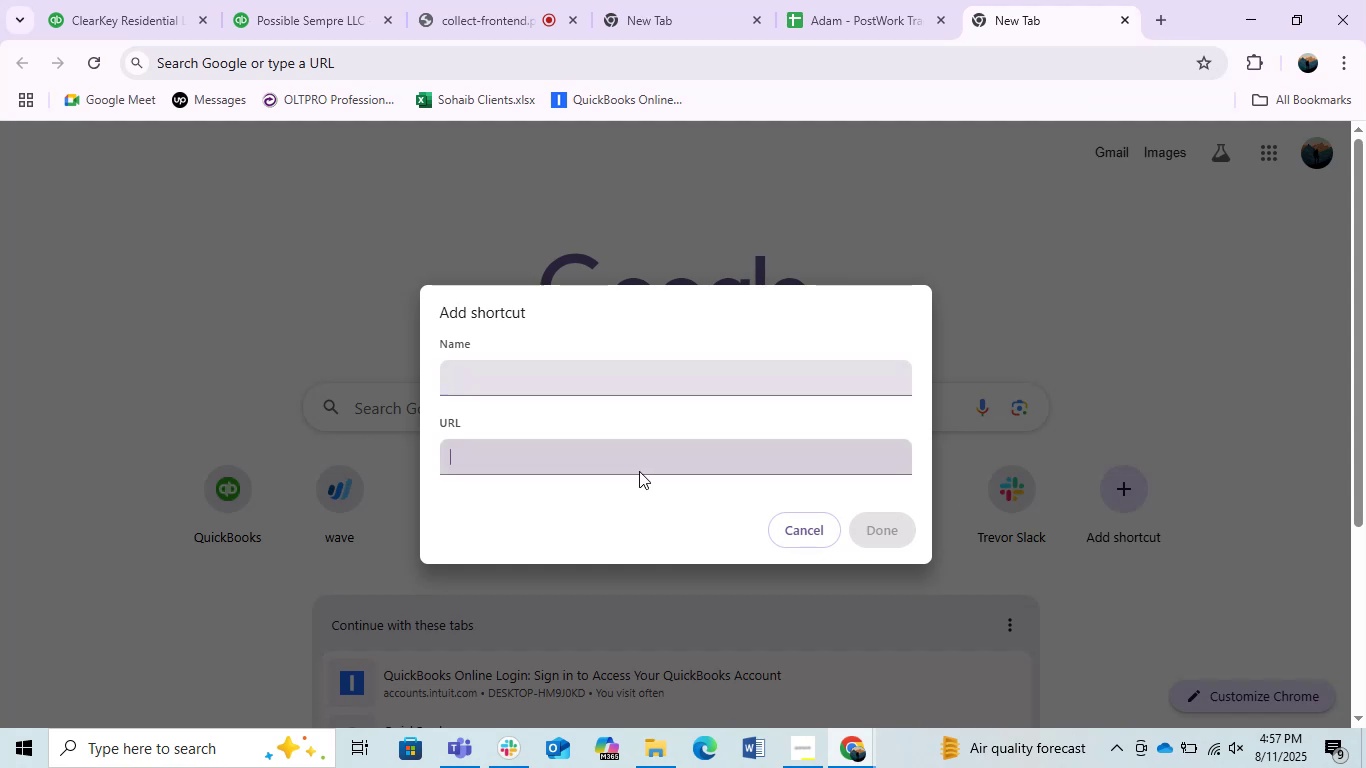 
key(Control+V)
 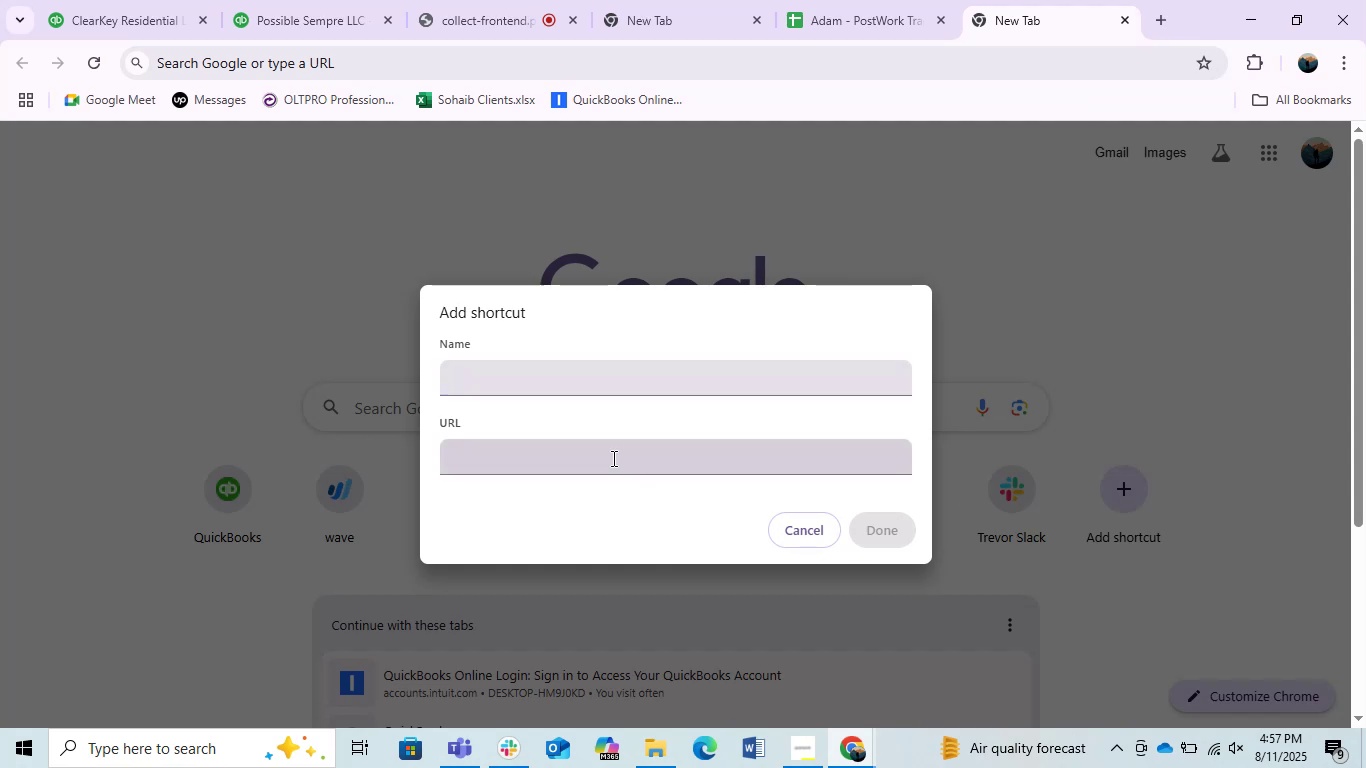 
key(Control+V)
 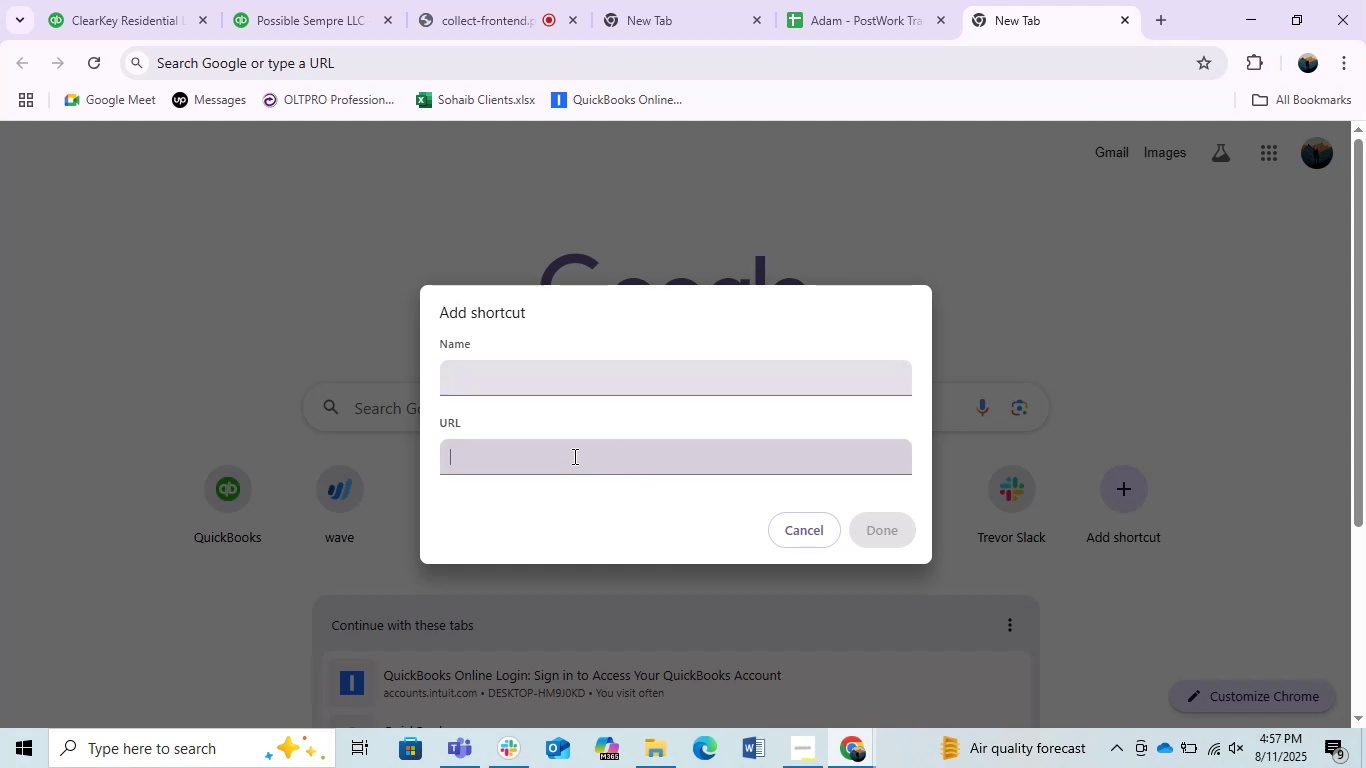 
left_click([569, 456])
 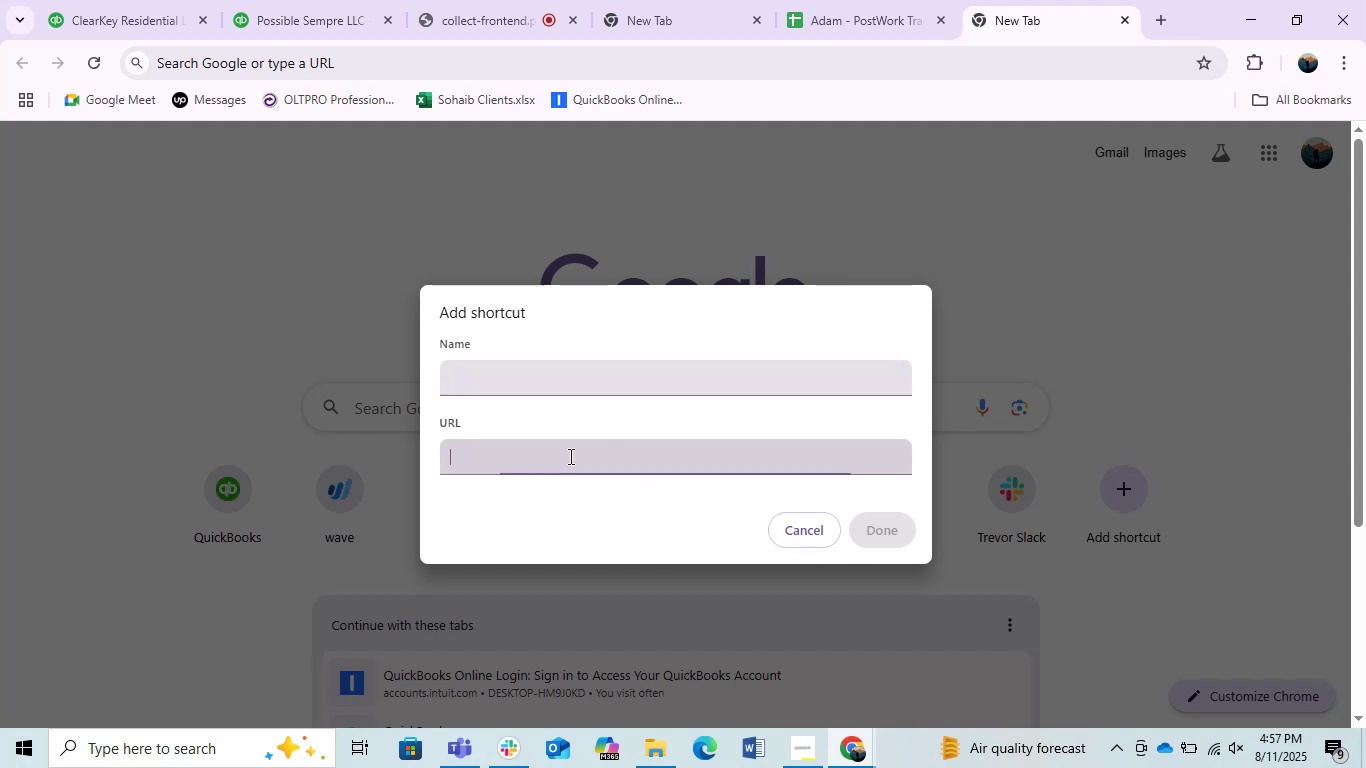 
key(Control+ControlLeft)
 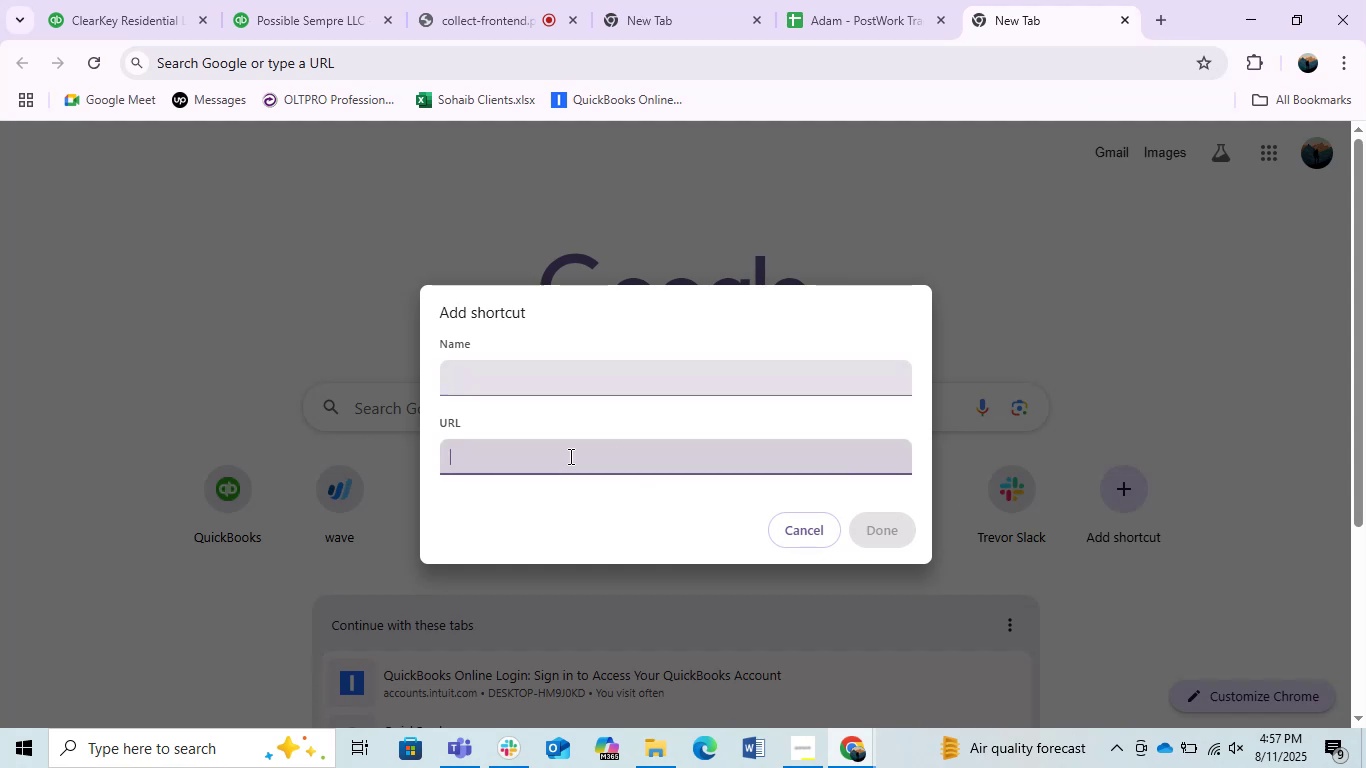 
key(Control+V)
 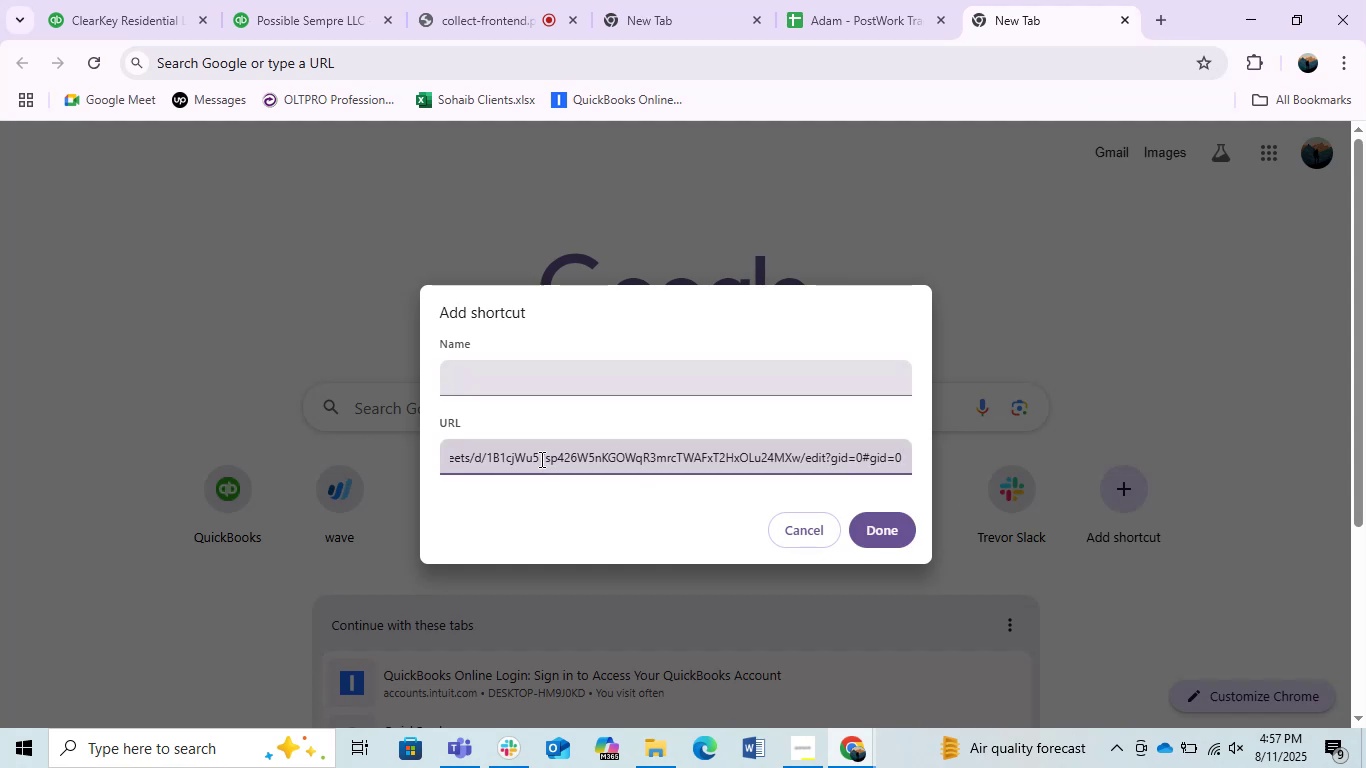 
left_click([523, 455])
 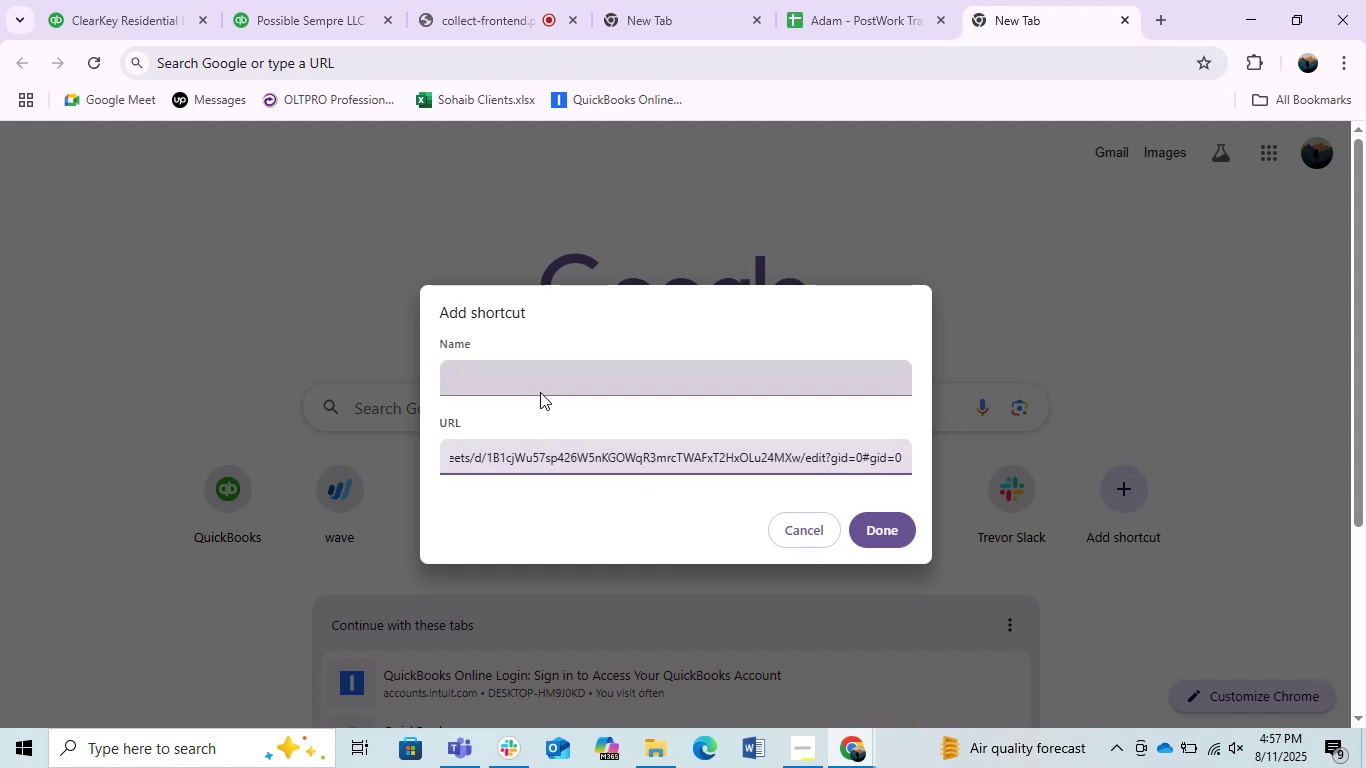 
left_click([534, 385])
 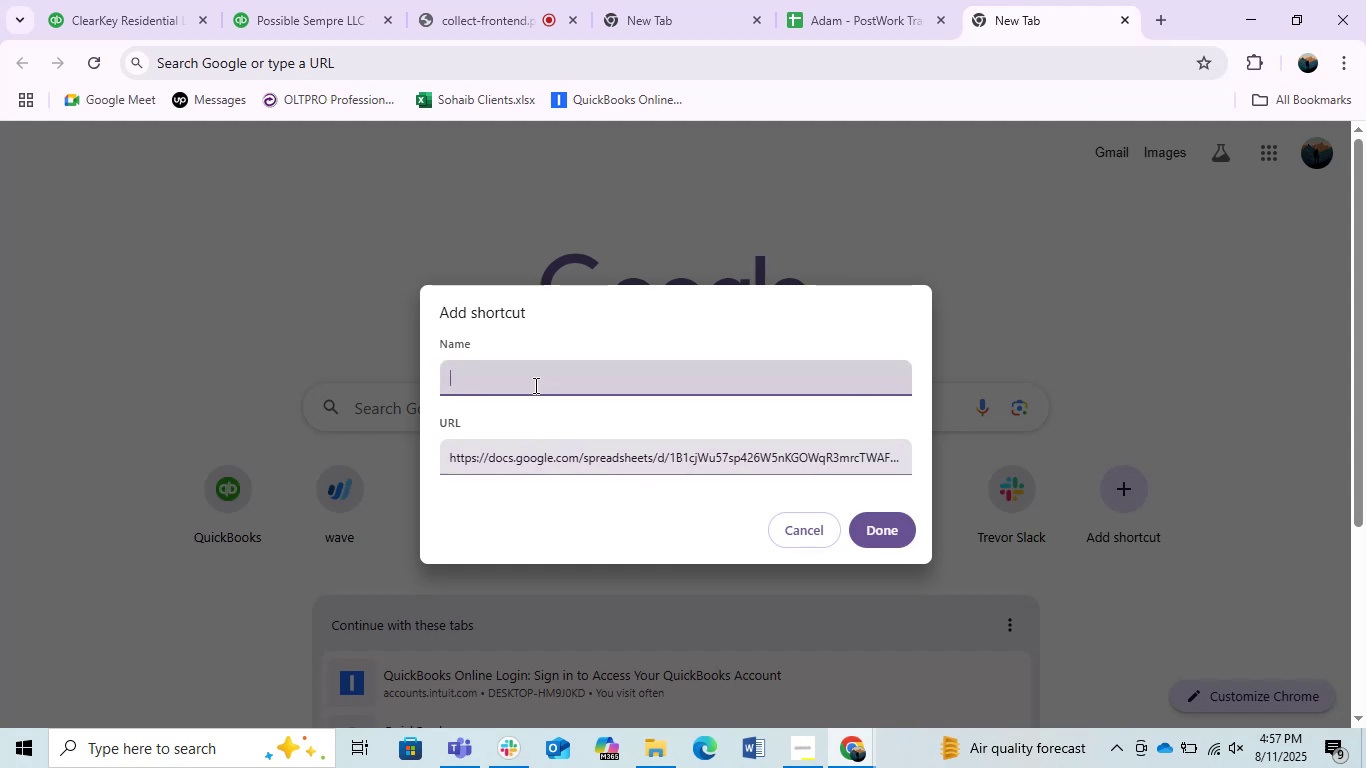 
type(aDAM )
key(Backspace)
key(Backspace)
key(Backspace)
key(Backspace)
key(Backspace)
key(Backspace)
type(ADSM)
key(Backspace)
key(Backspace)
key(Backspace)
type(da )
key(Backspace)
type(m Google Sheet)
 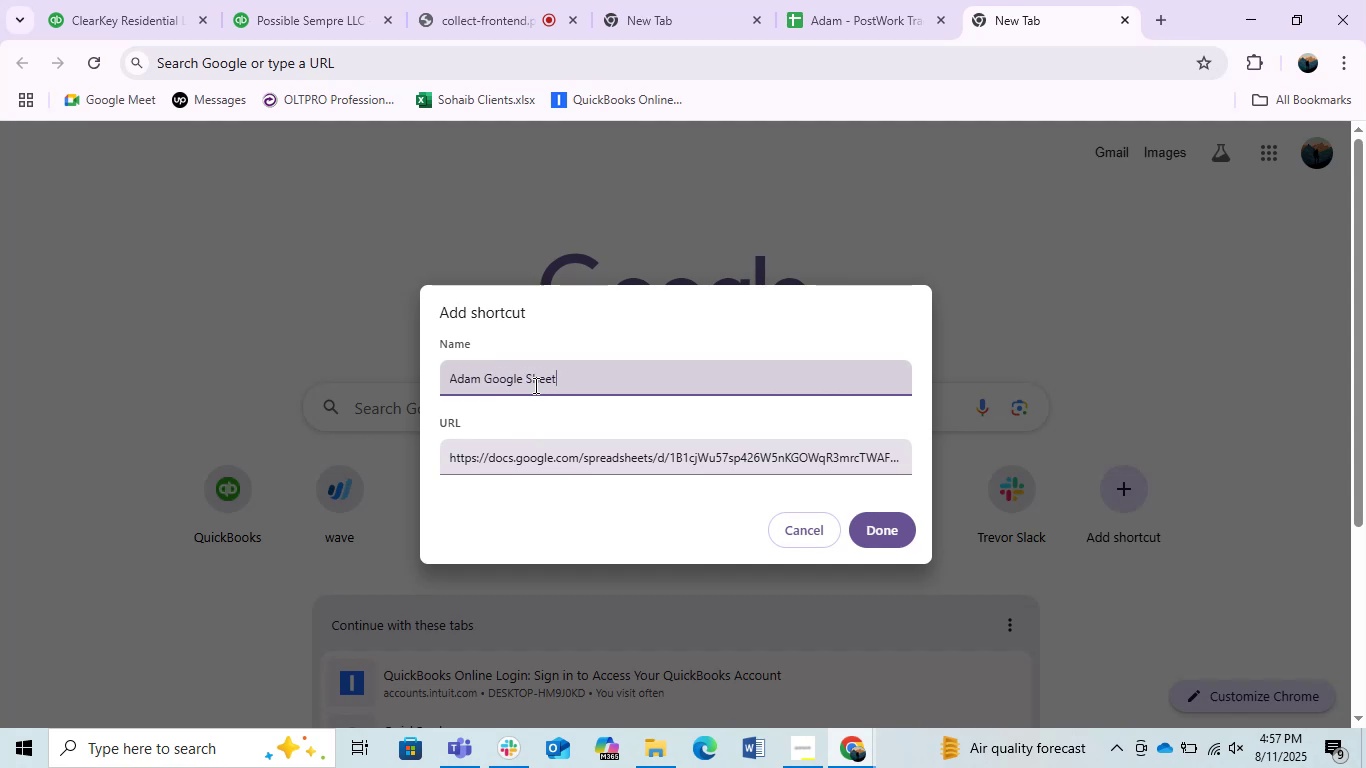 
left_click([877, 528])
 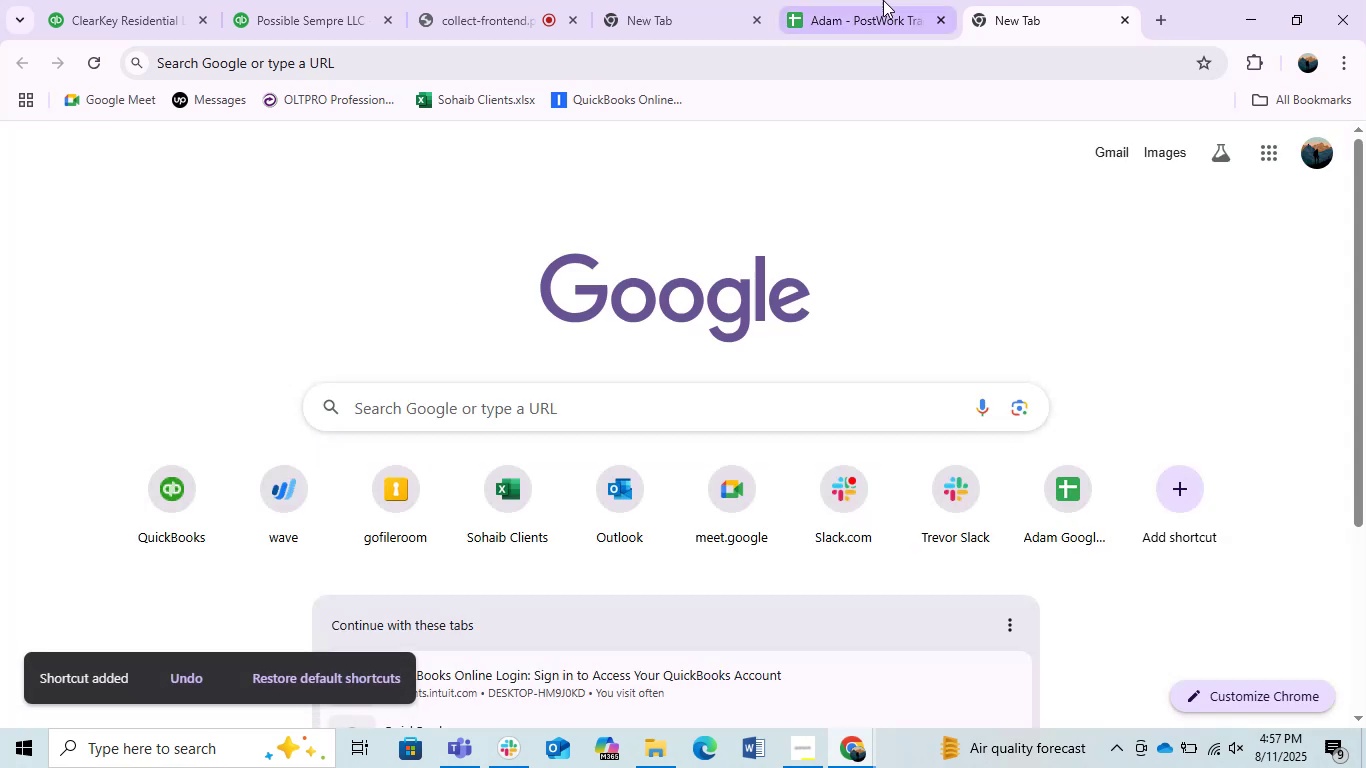 
left_click([883, 0])
 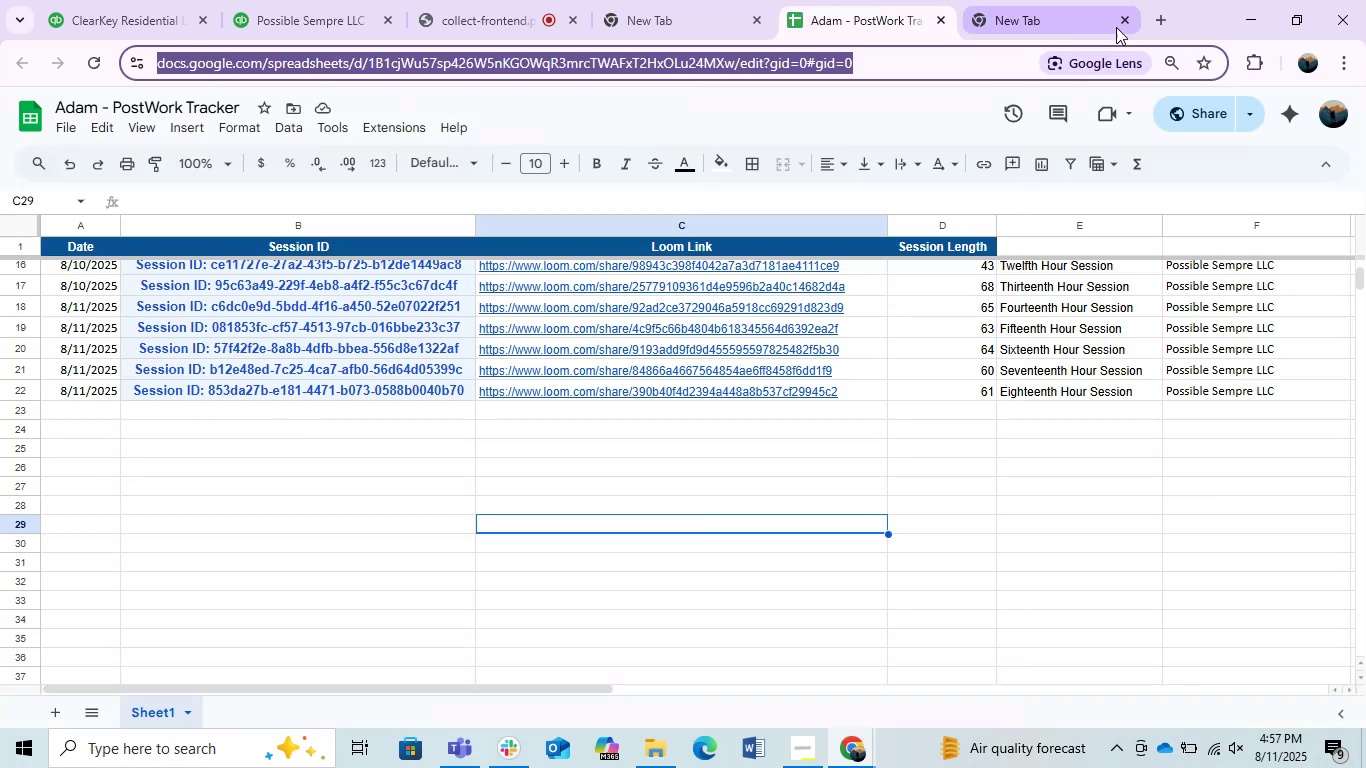 
left_click([1128, 25])
 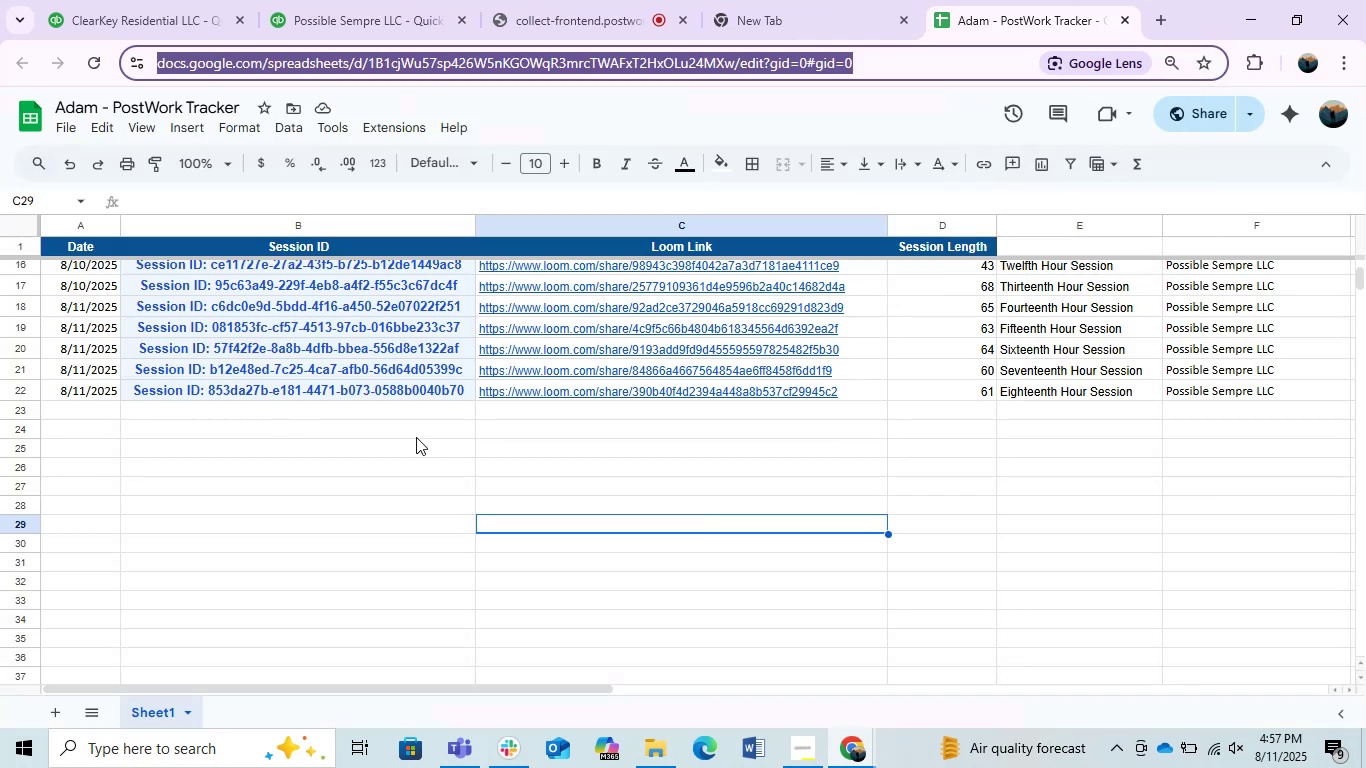 
left_click([305, 442])
 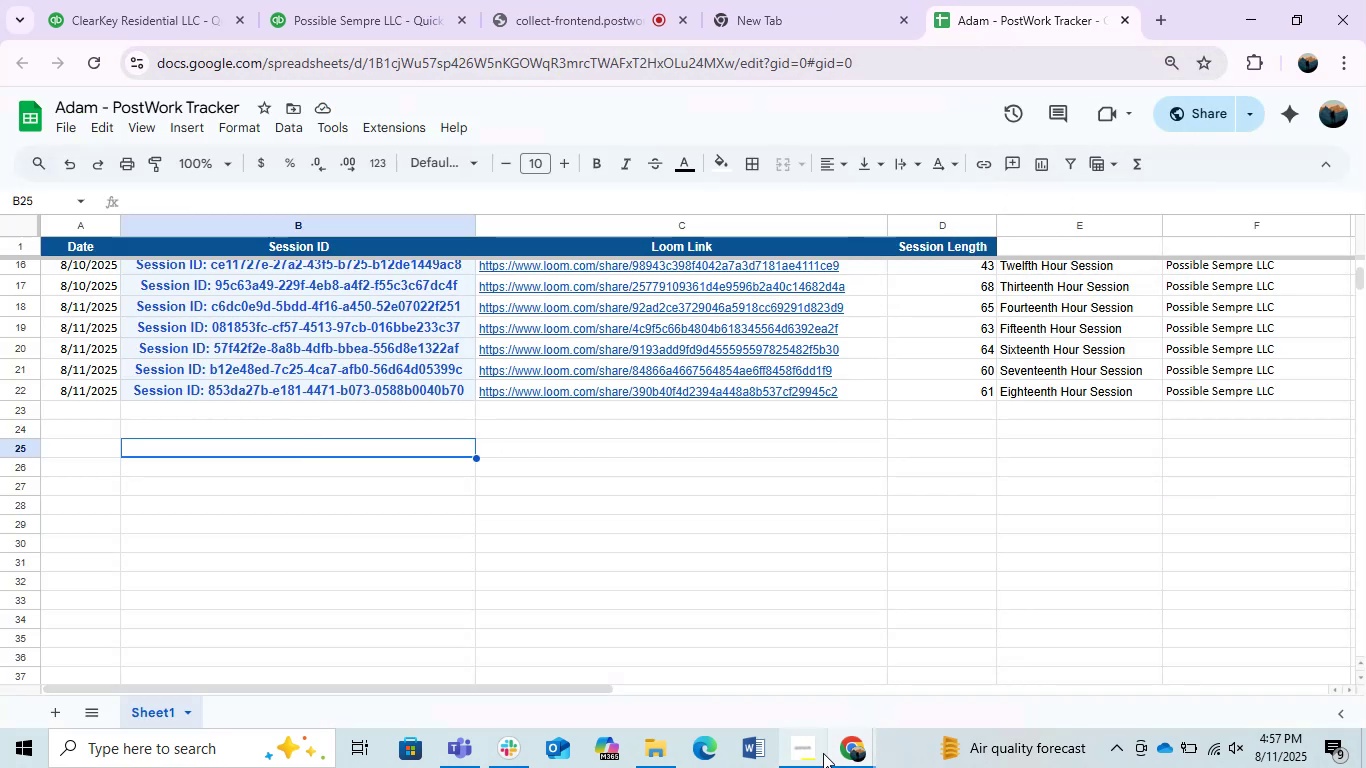 
left_click([812, 753])
 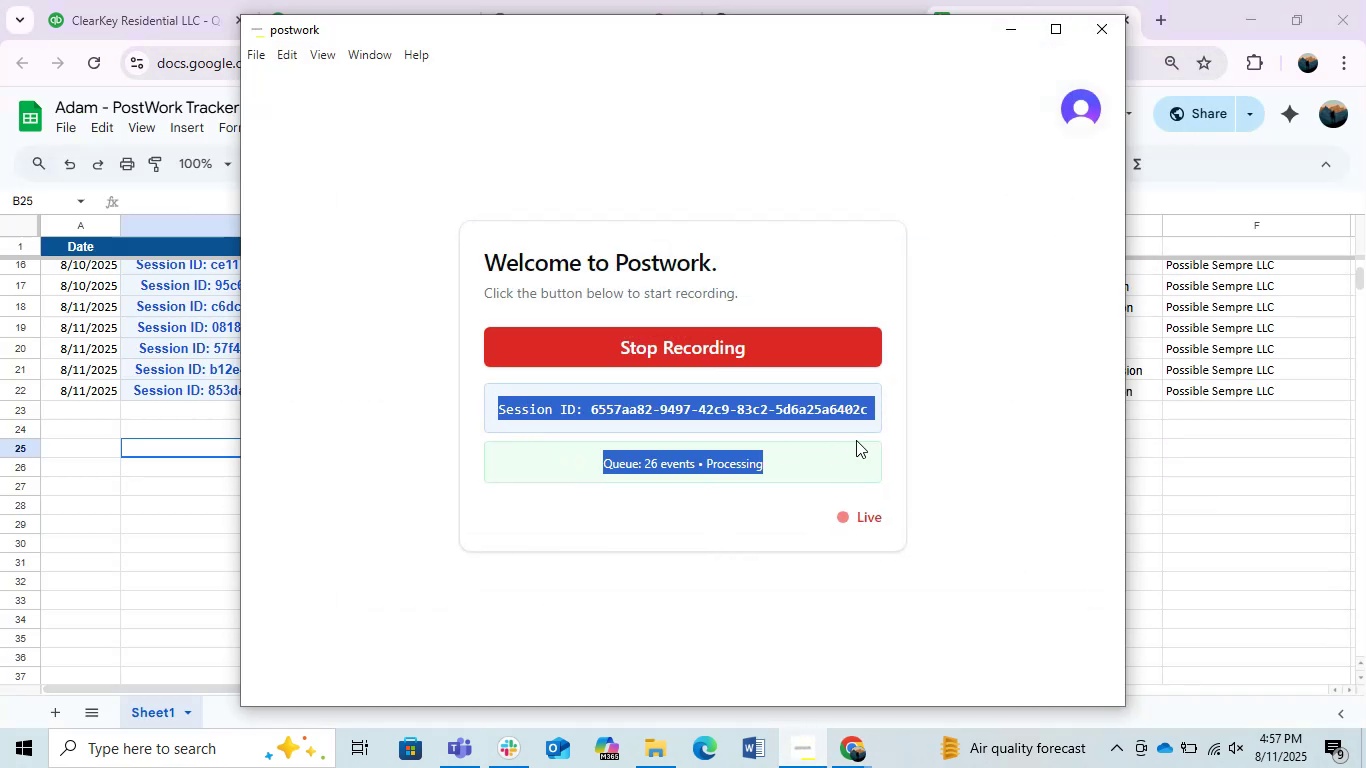 
key(Control+C)
 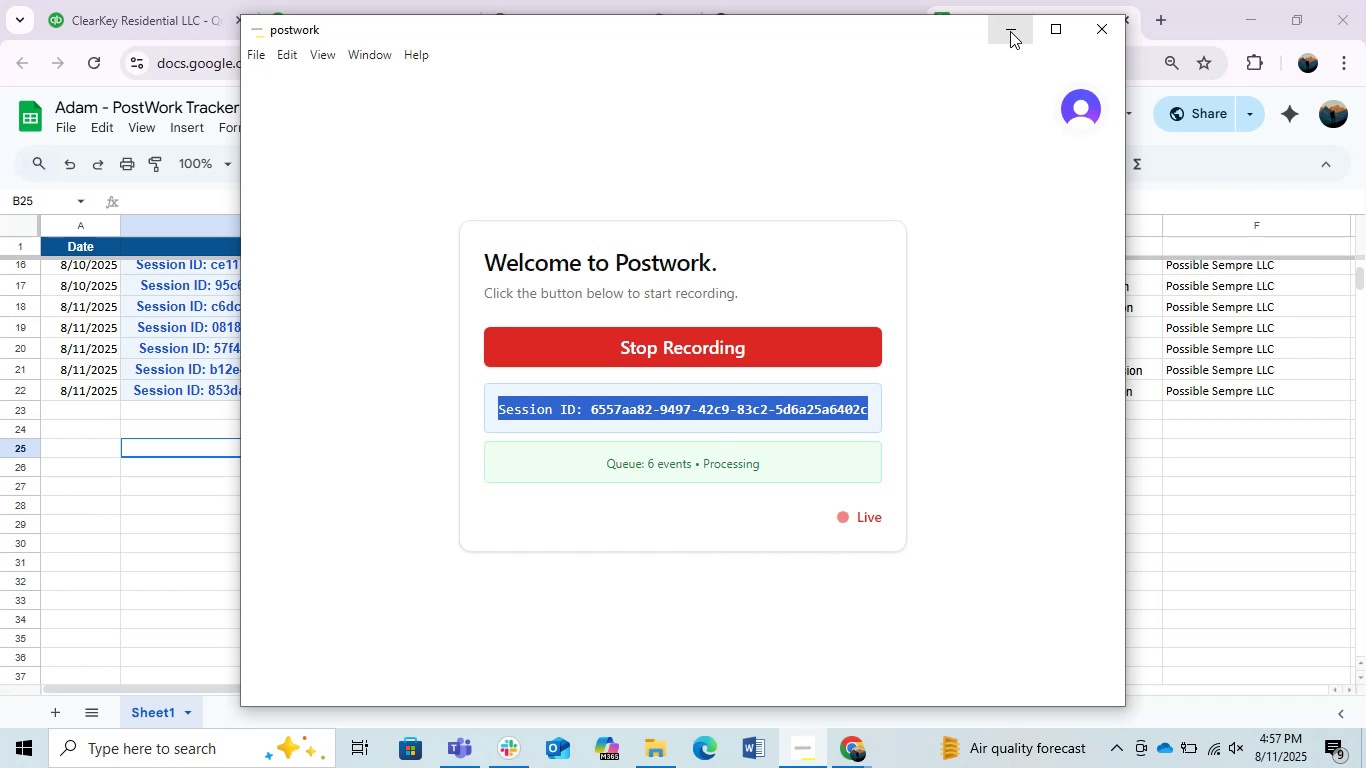 
left_click([1010, 31])
 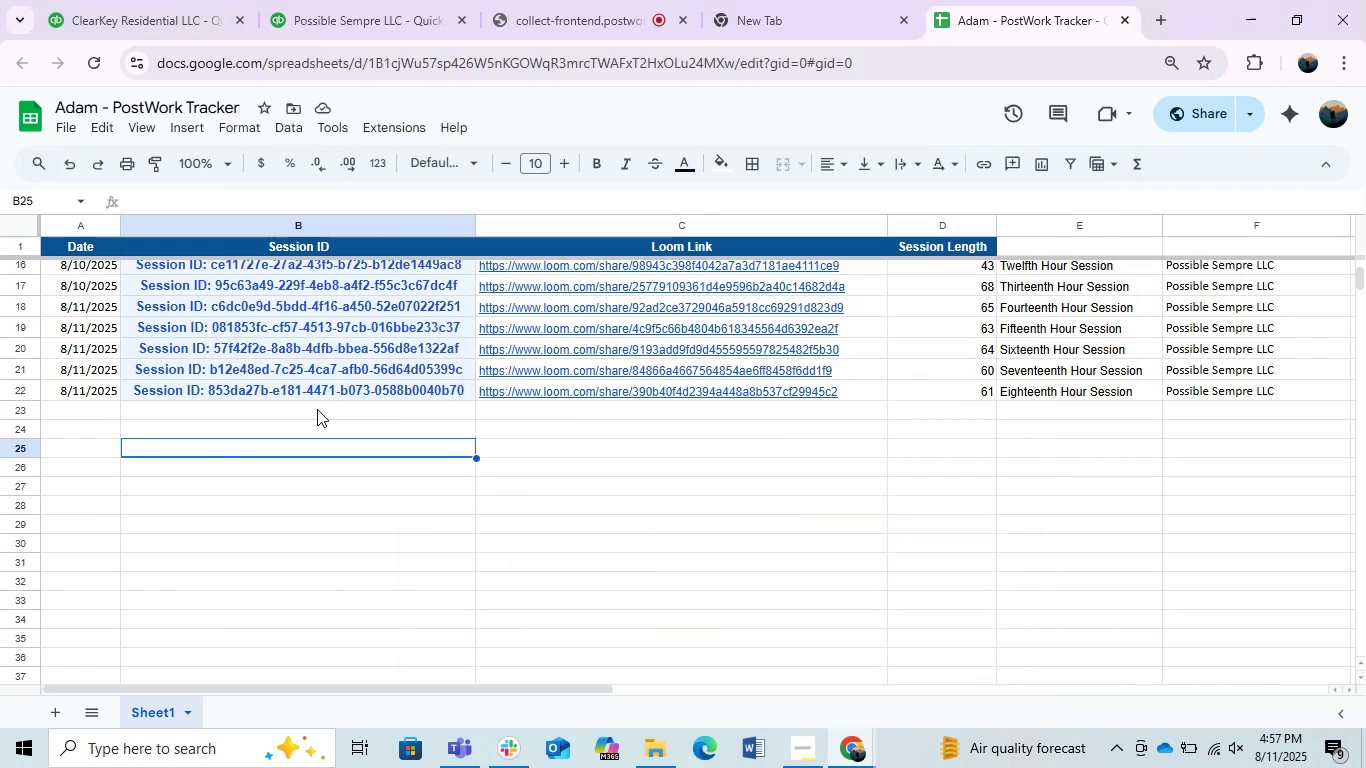 
left_click([317, 409])
 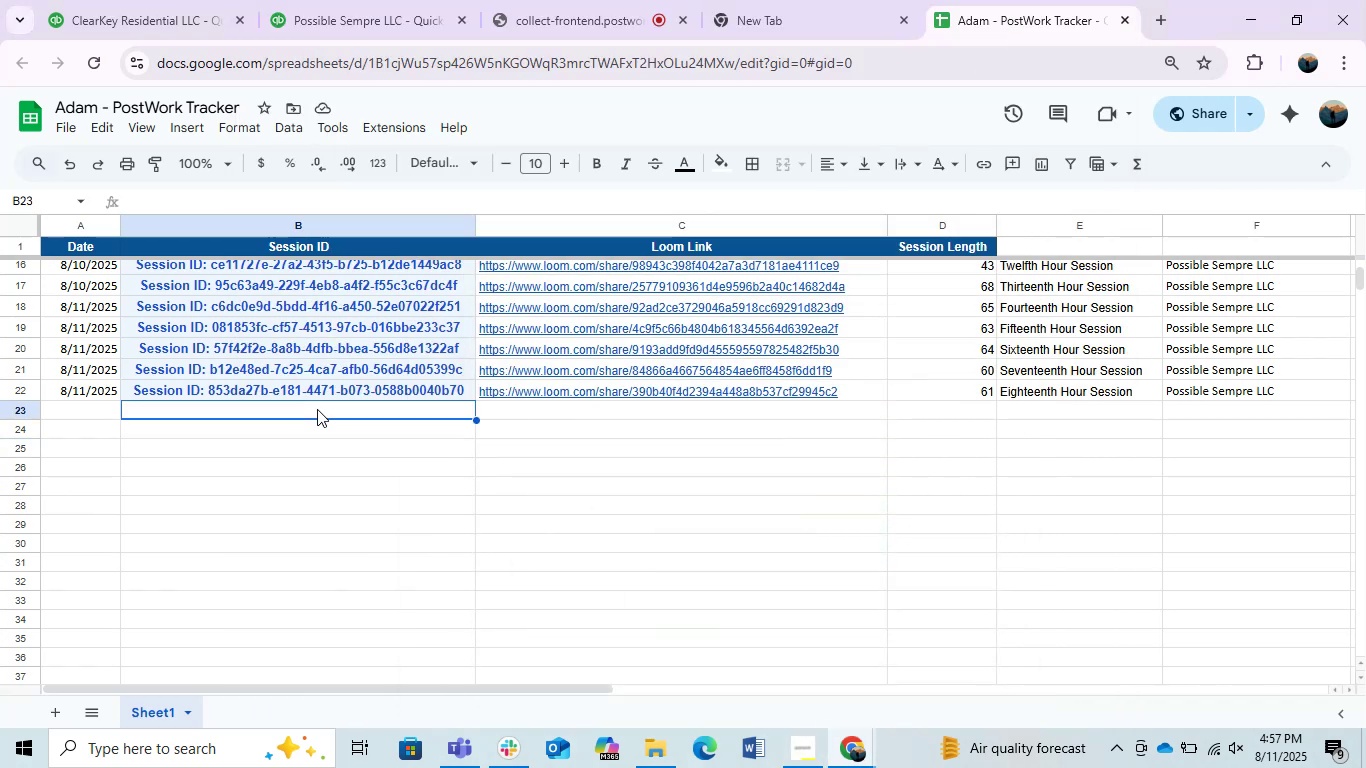 
key(Control+V)
 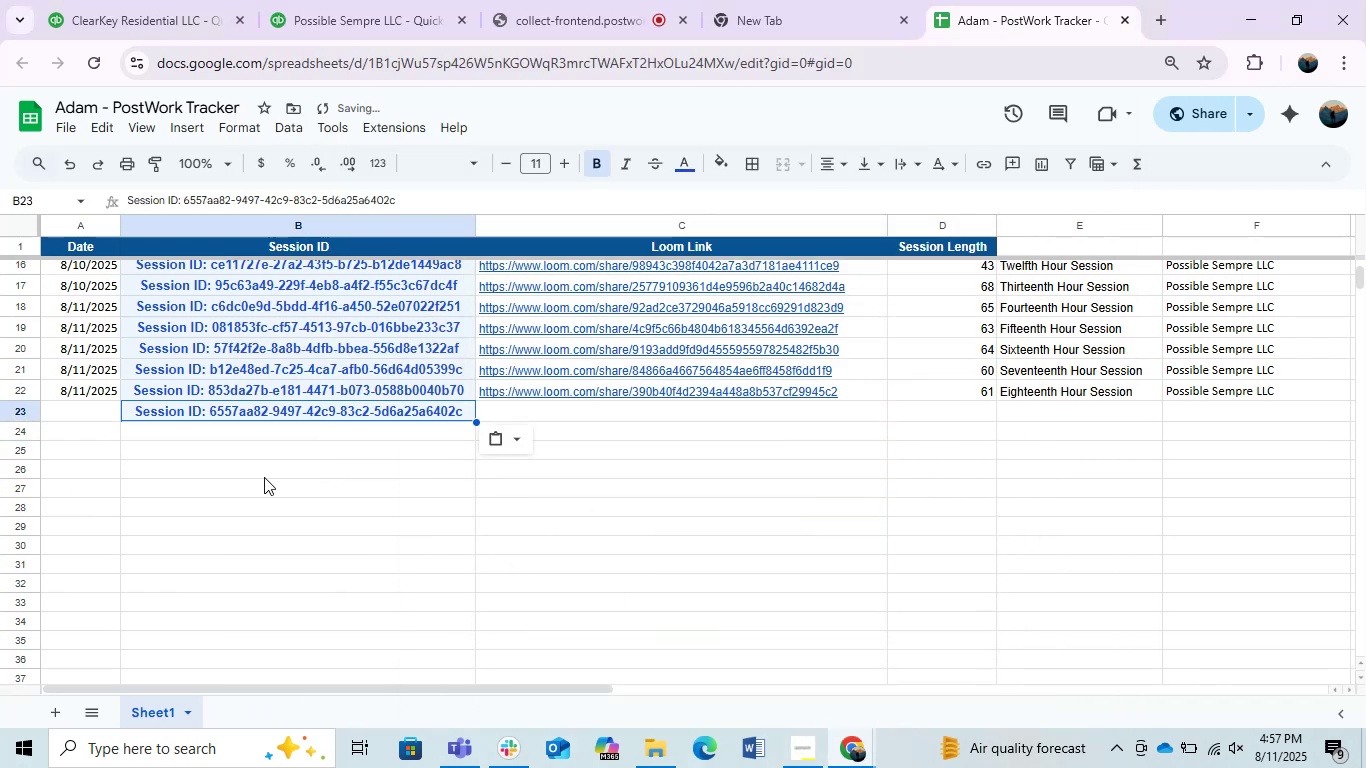 
left_click([264, 477])
 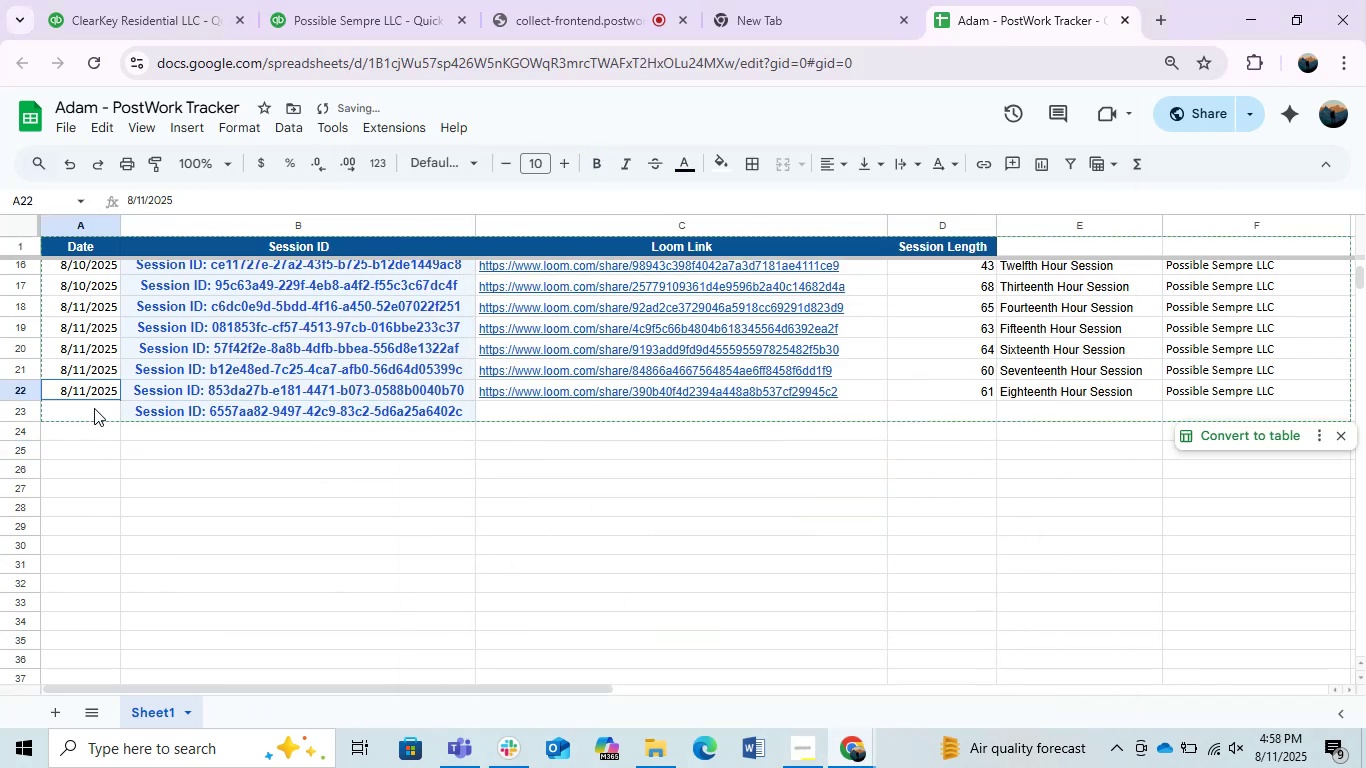 
key(Control+D)
 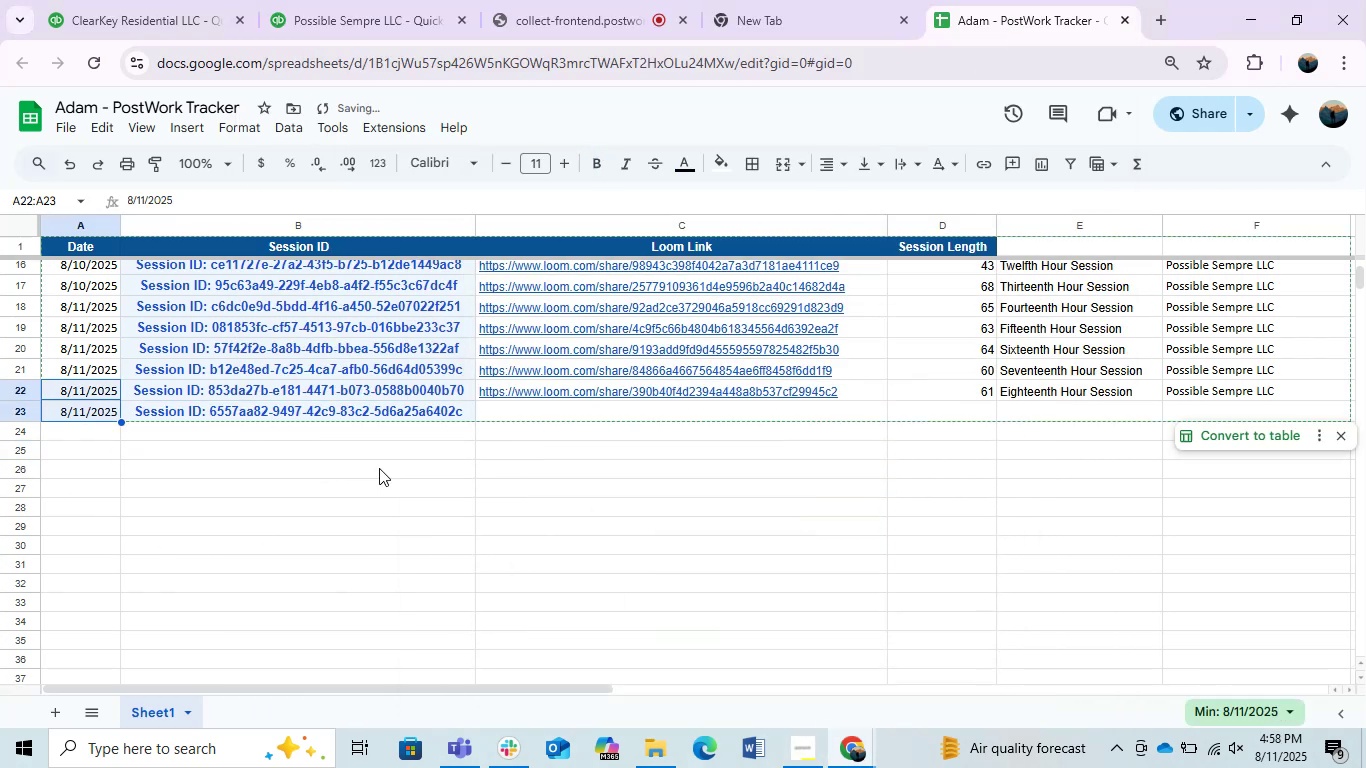 
left_click([419, 483])
 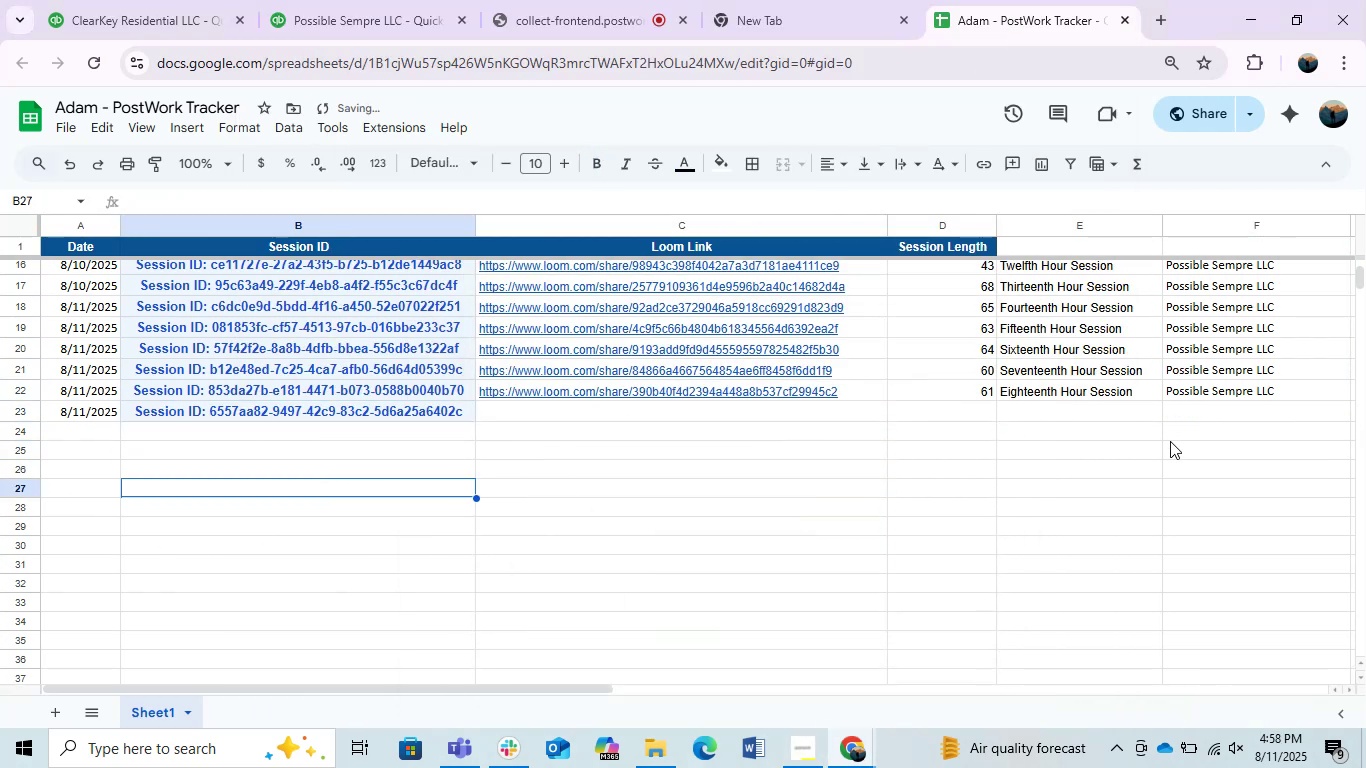 
left_click([1117, 439])
 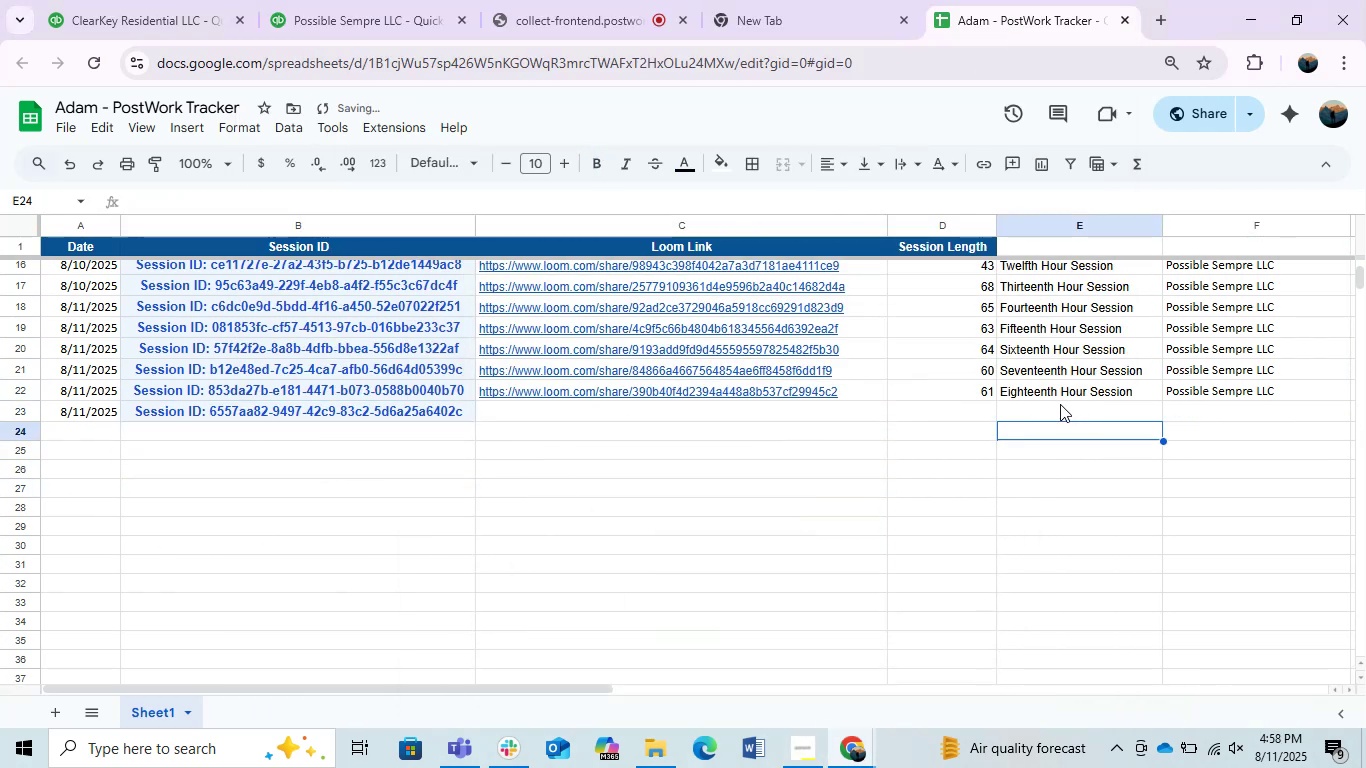 
double_click([1060, 404])
 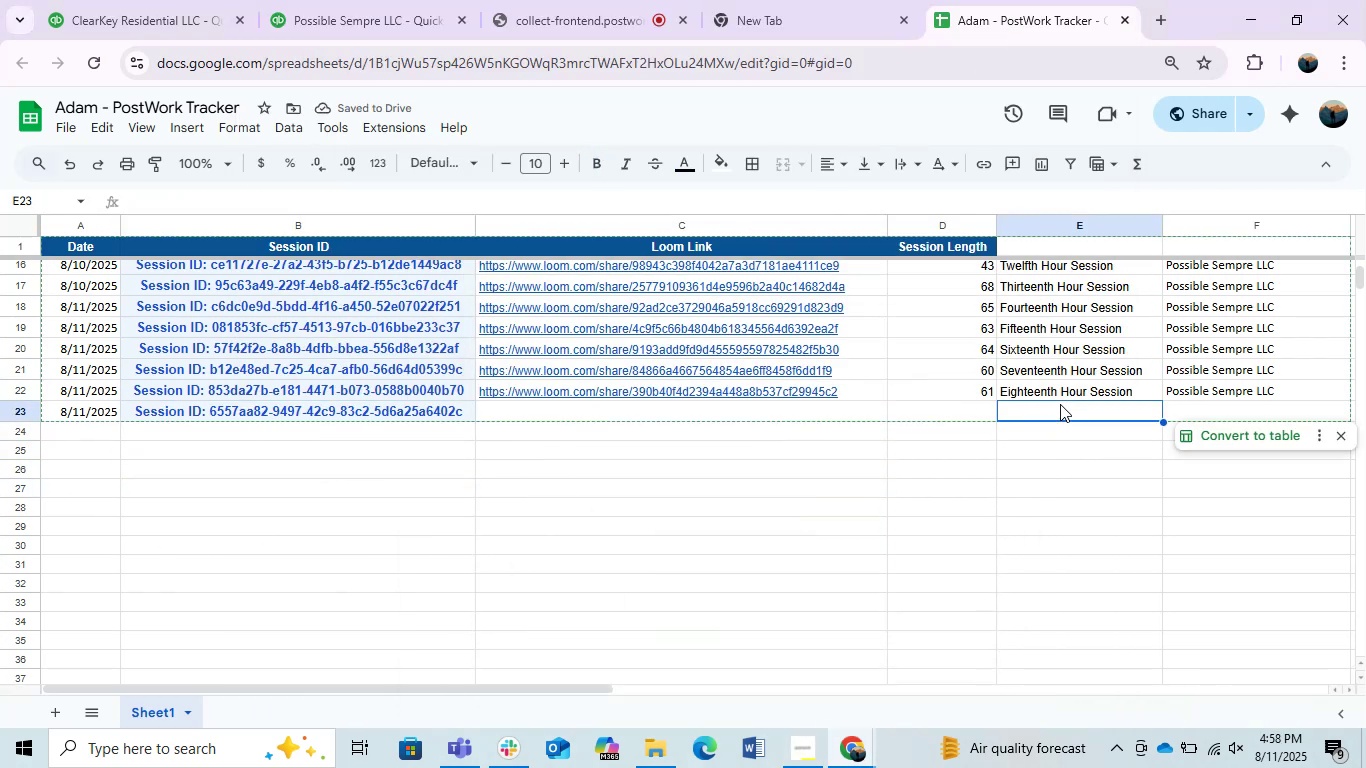 
type(NIn)
key(Backspace)
key(Backspace)
key(Backspace)
type(inet)
key(Backspace)
key(Backspace)
key(Backspace)
key(Backspace)
key(Backspace)
 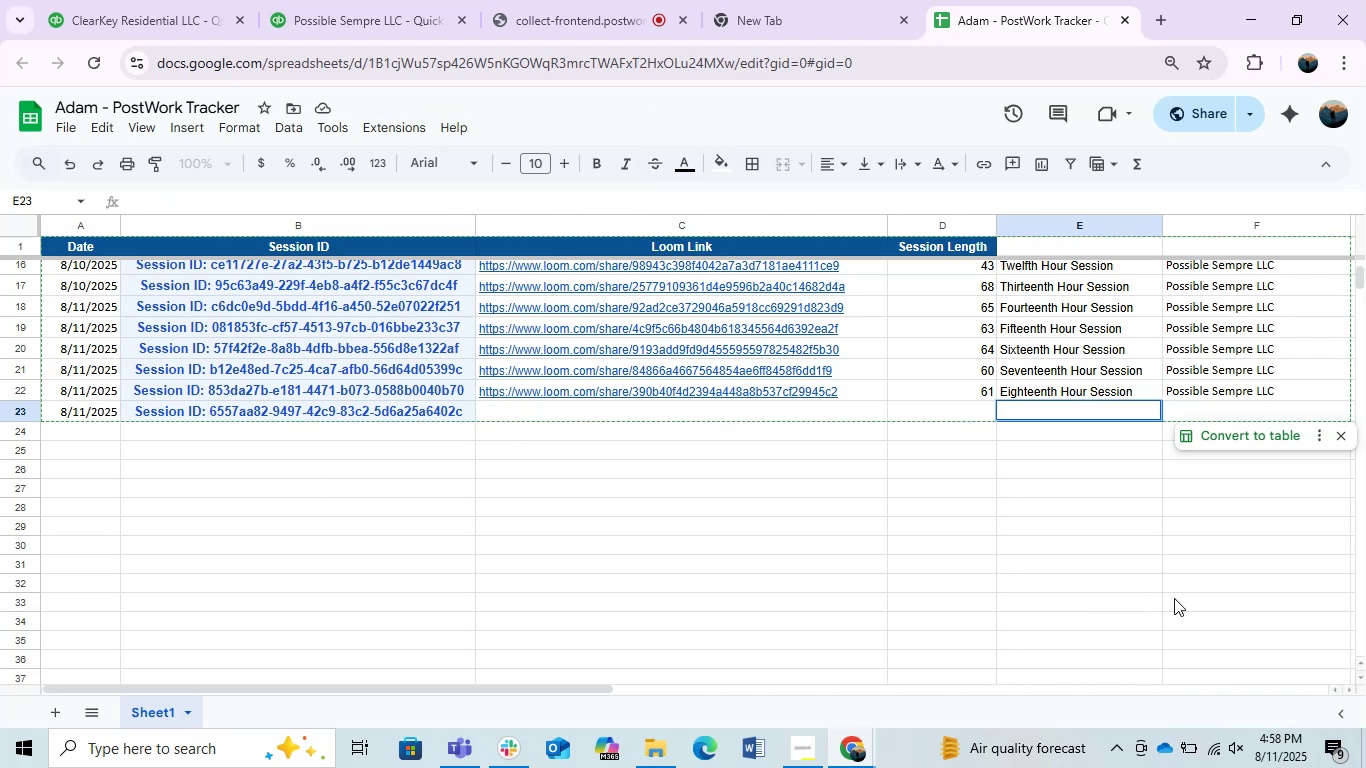 
left_click([1102, 540])
 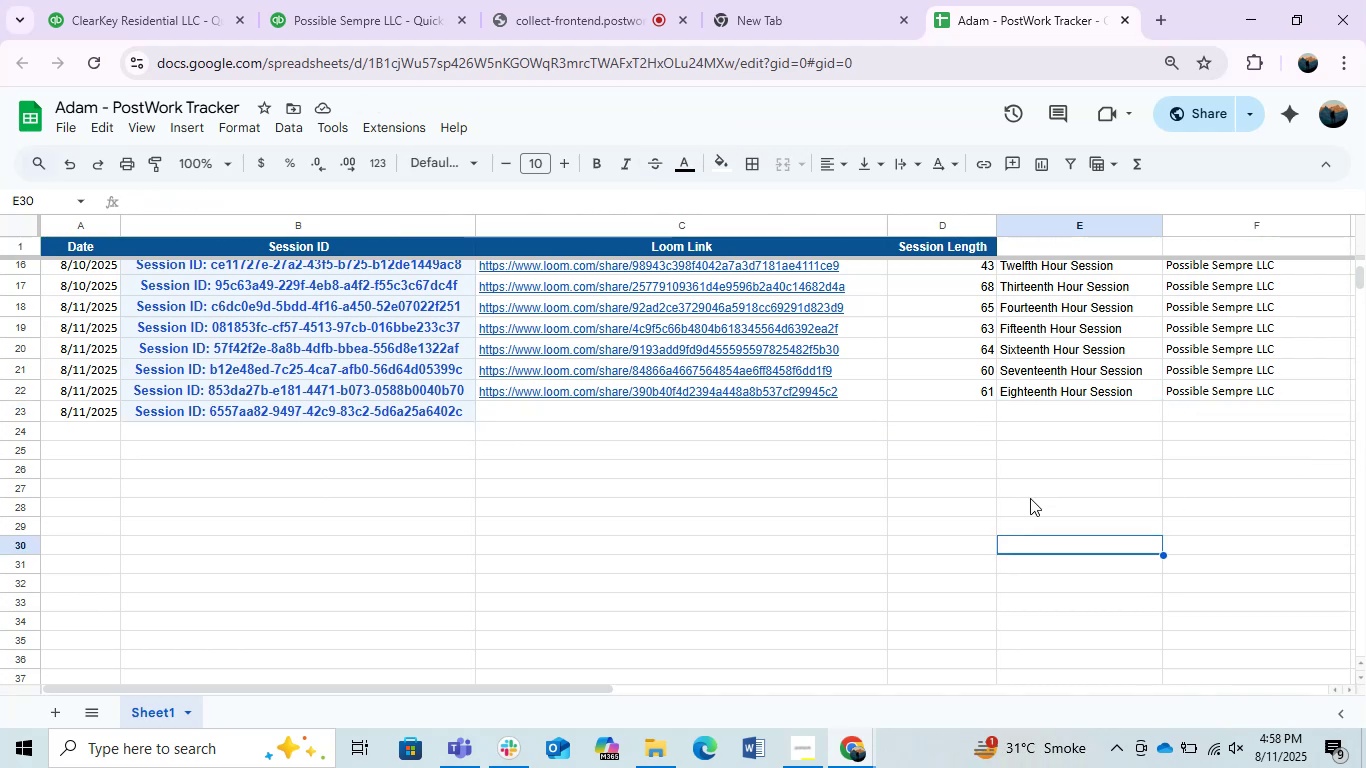 
left_click([734, 456])
 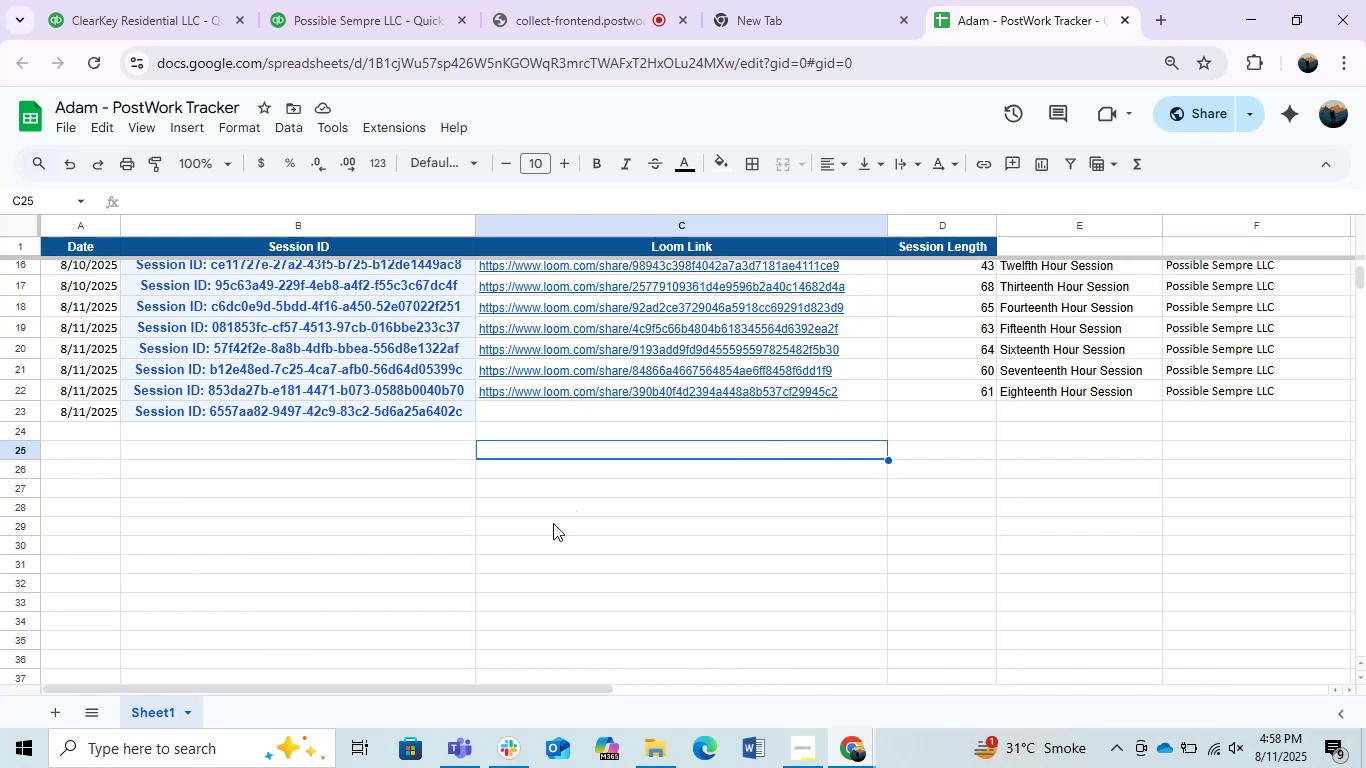 
left_click([541, 0])
 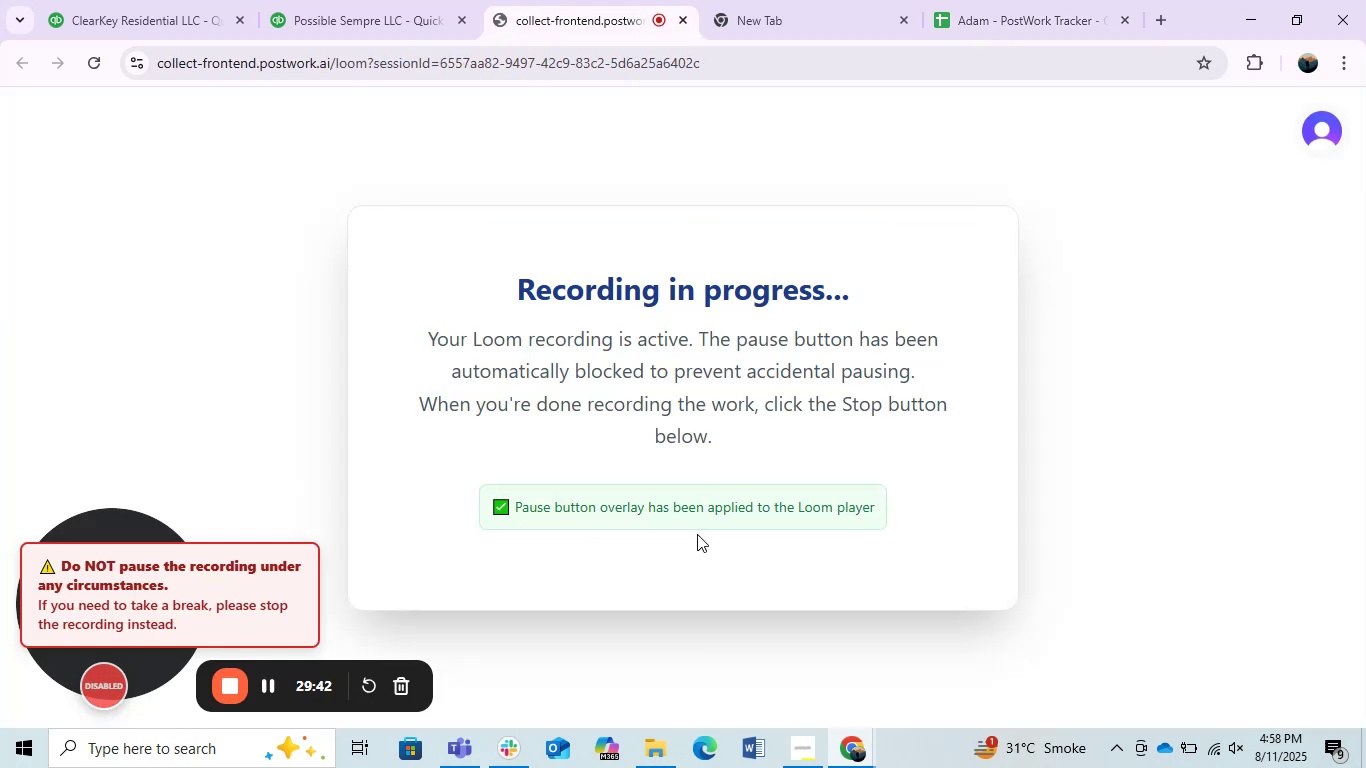 
mouse_move([556, 9])
 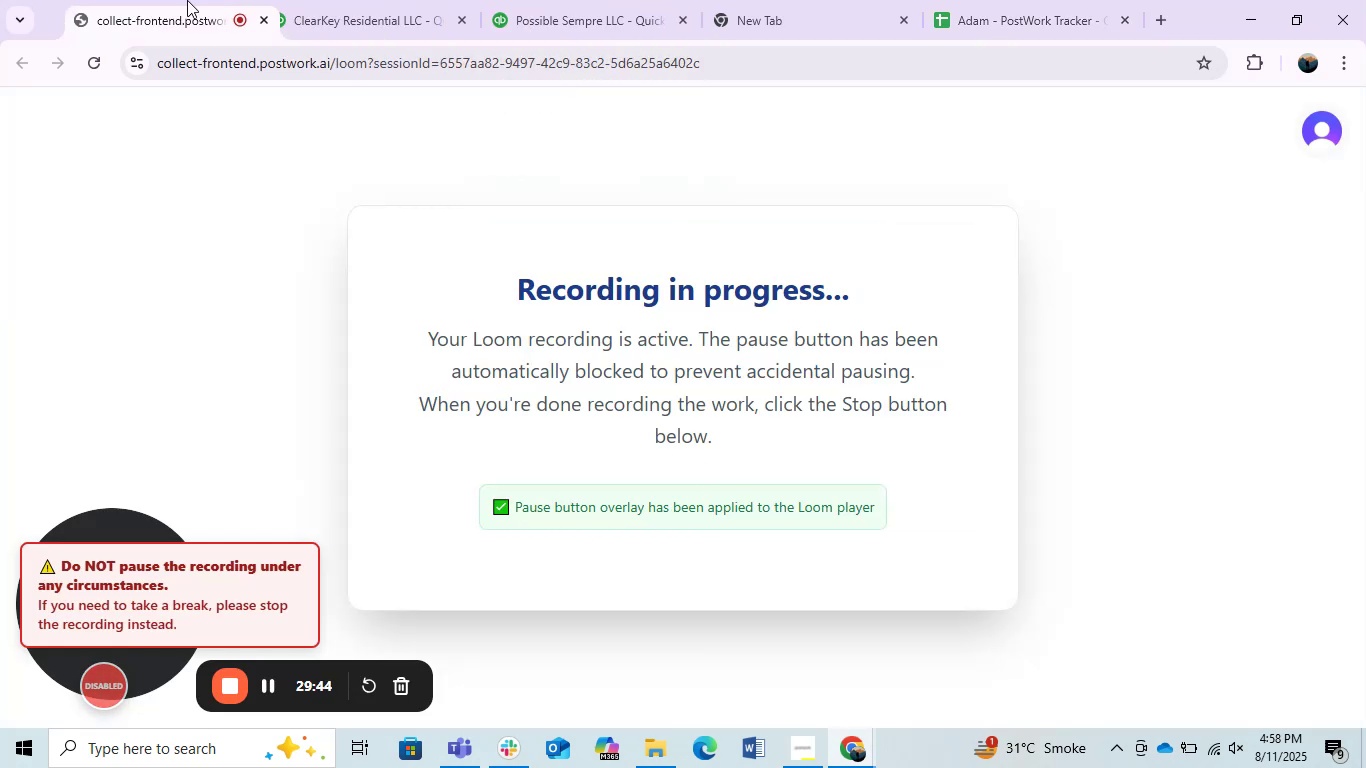 
left_click([342, 11])
 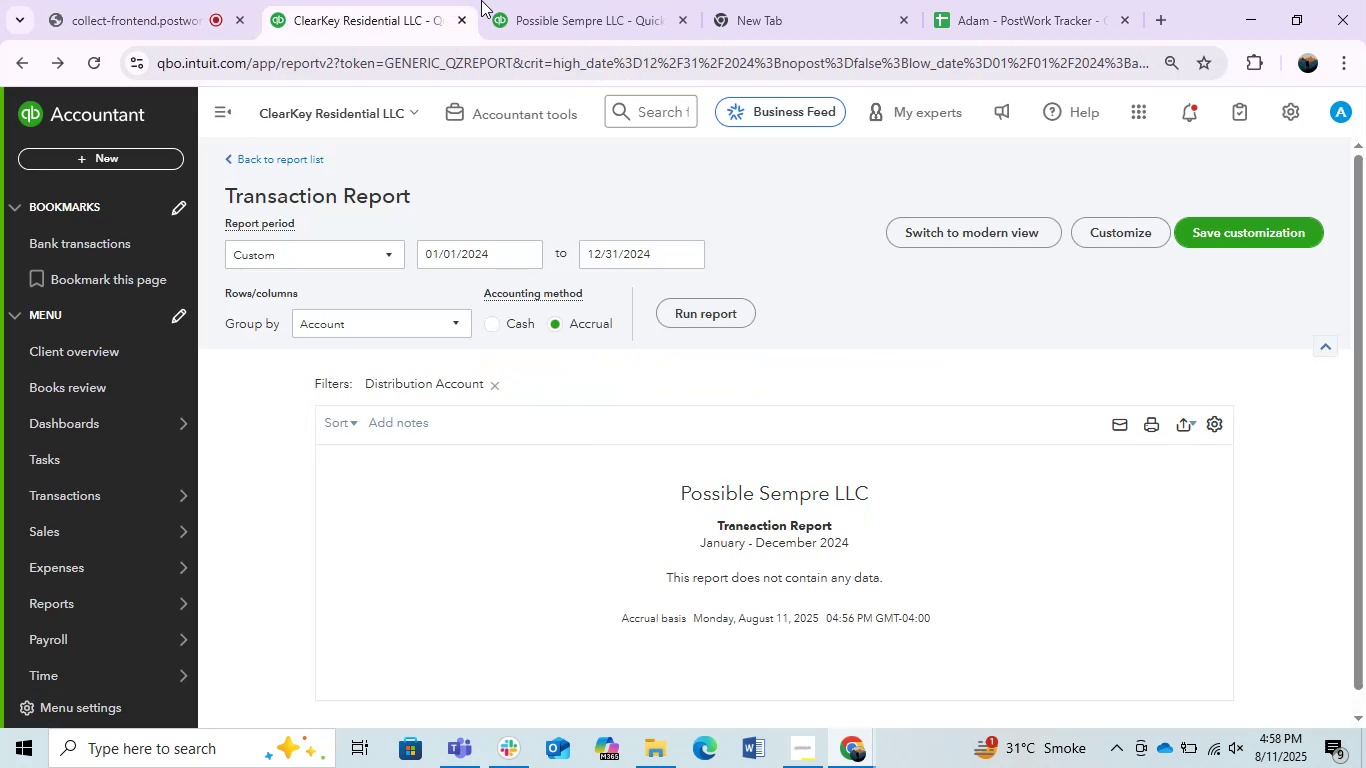 
left_click([580, 0])
 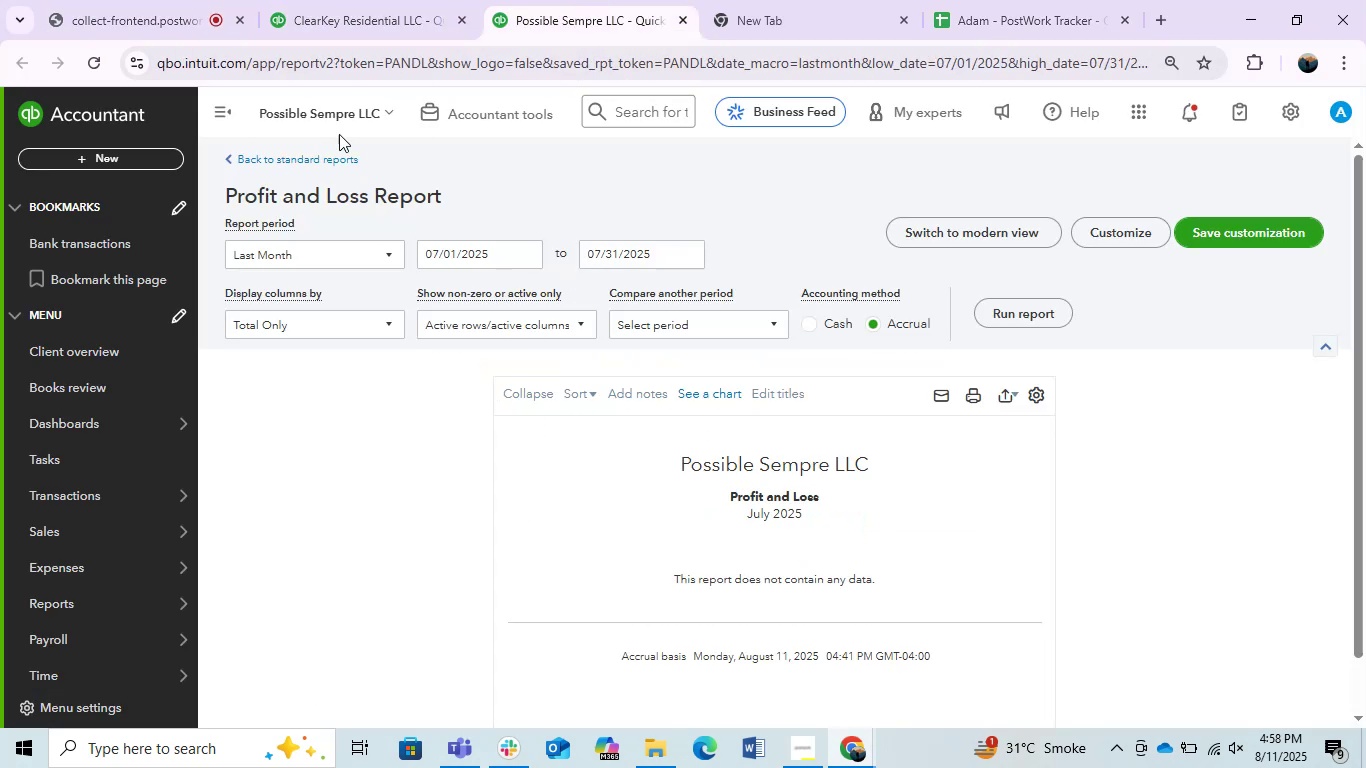 
left_click([336, 120])
 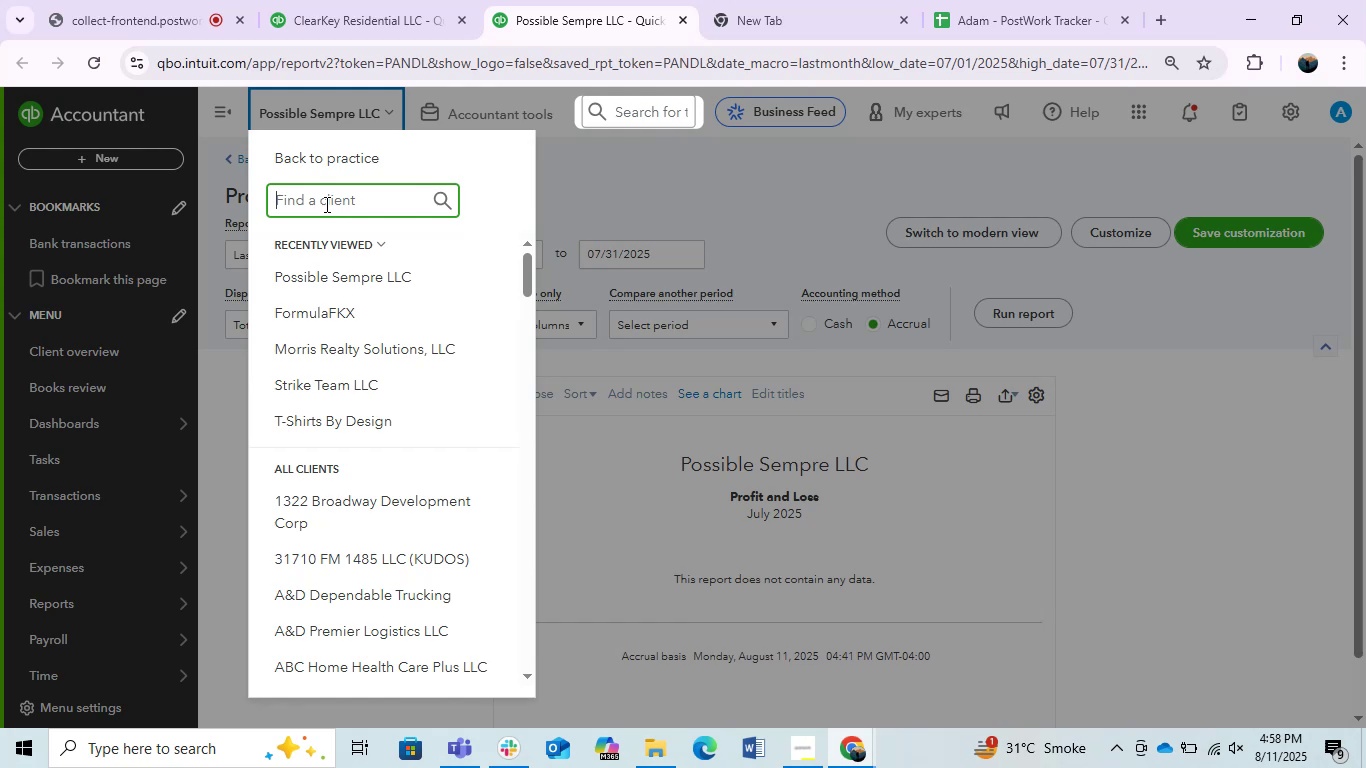 
left_click([325, 204])
 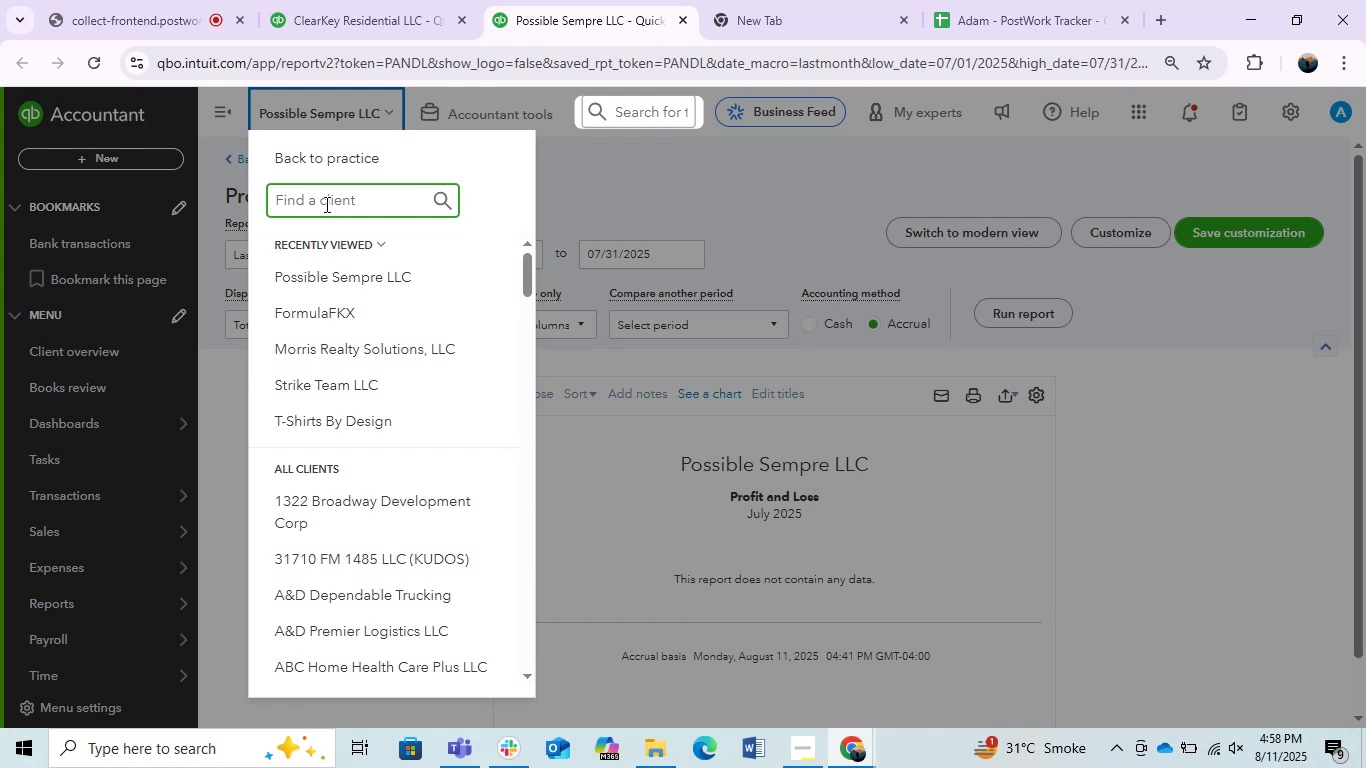 
type(clea)
key(Backspace)
key(Backspace)
key(Backspace)
 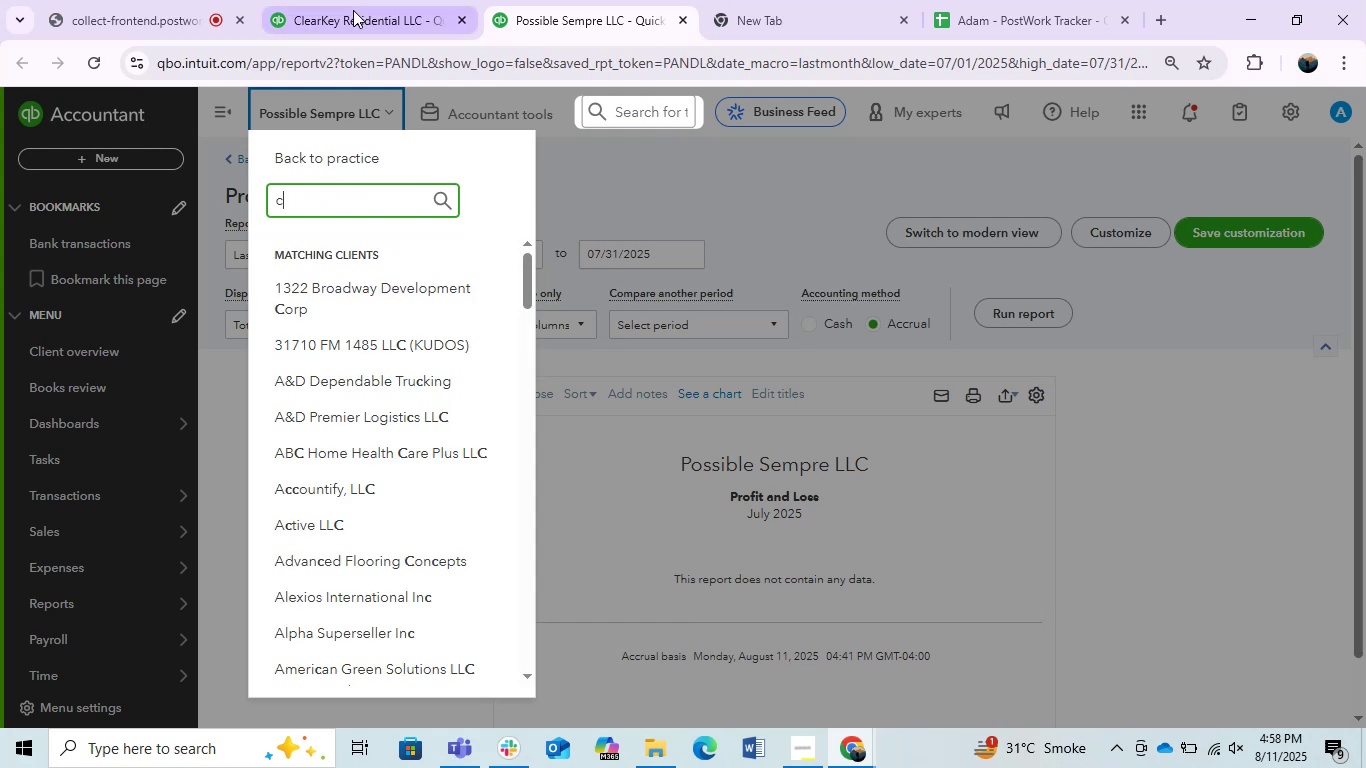 
left_click([353, 10])
 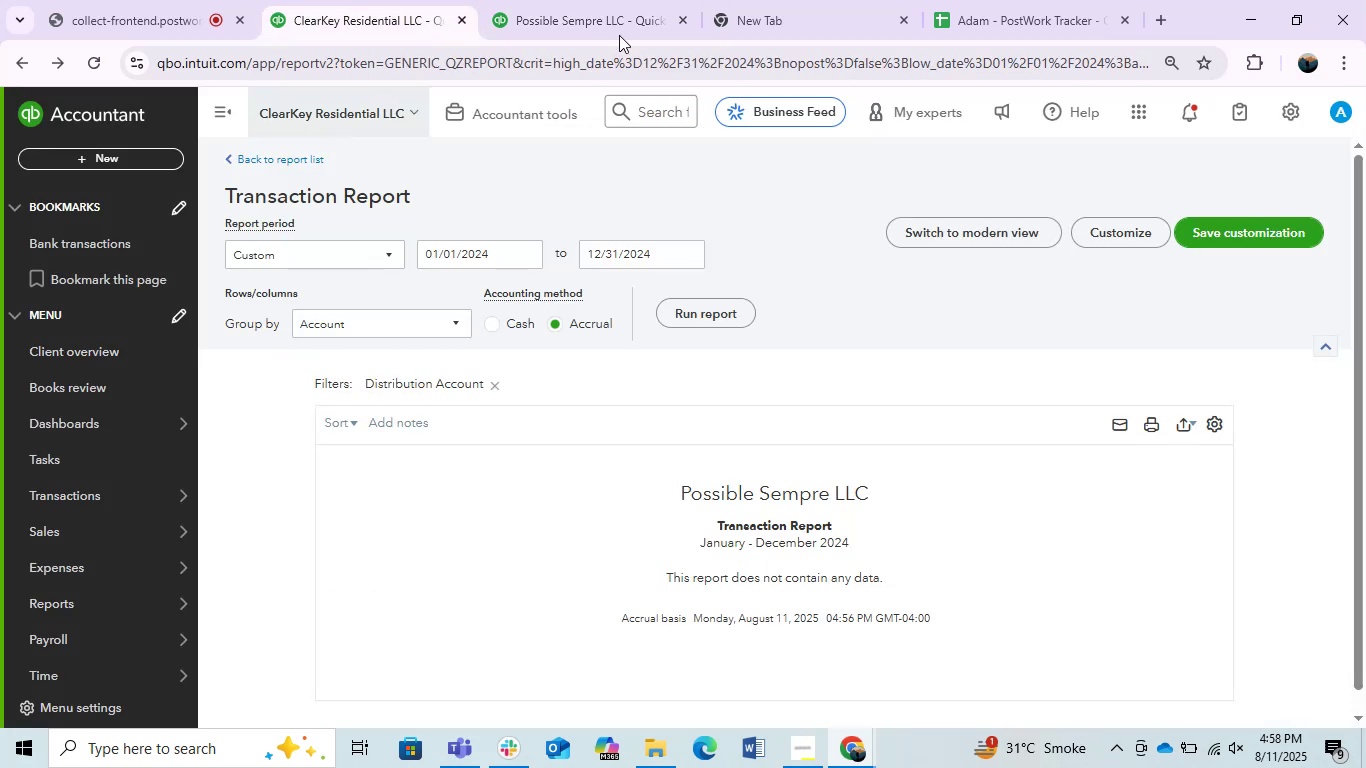 
left_click([557, 4])
 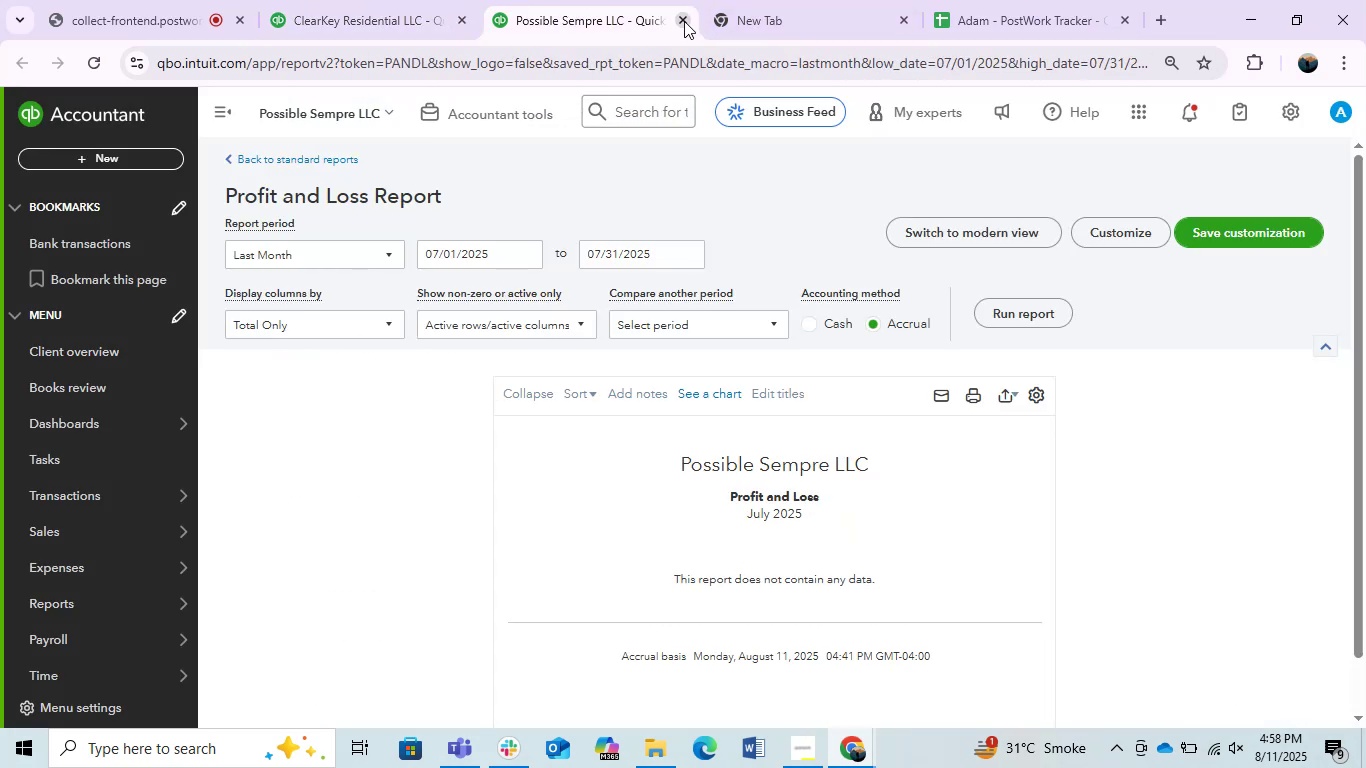 
left_click([683, 21])
 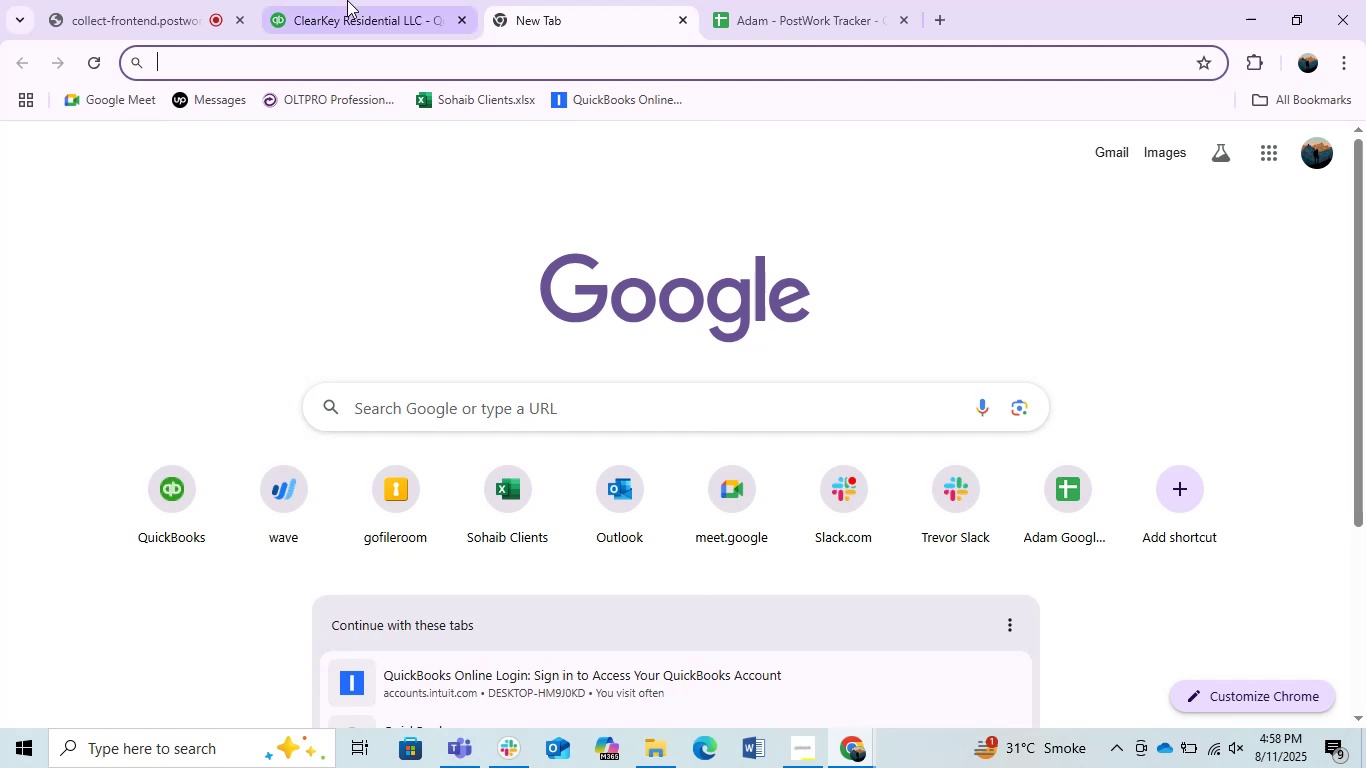 
left_click([347, 0])
 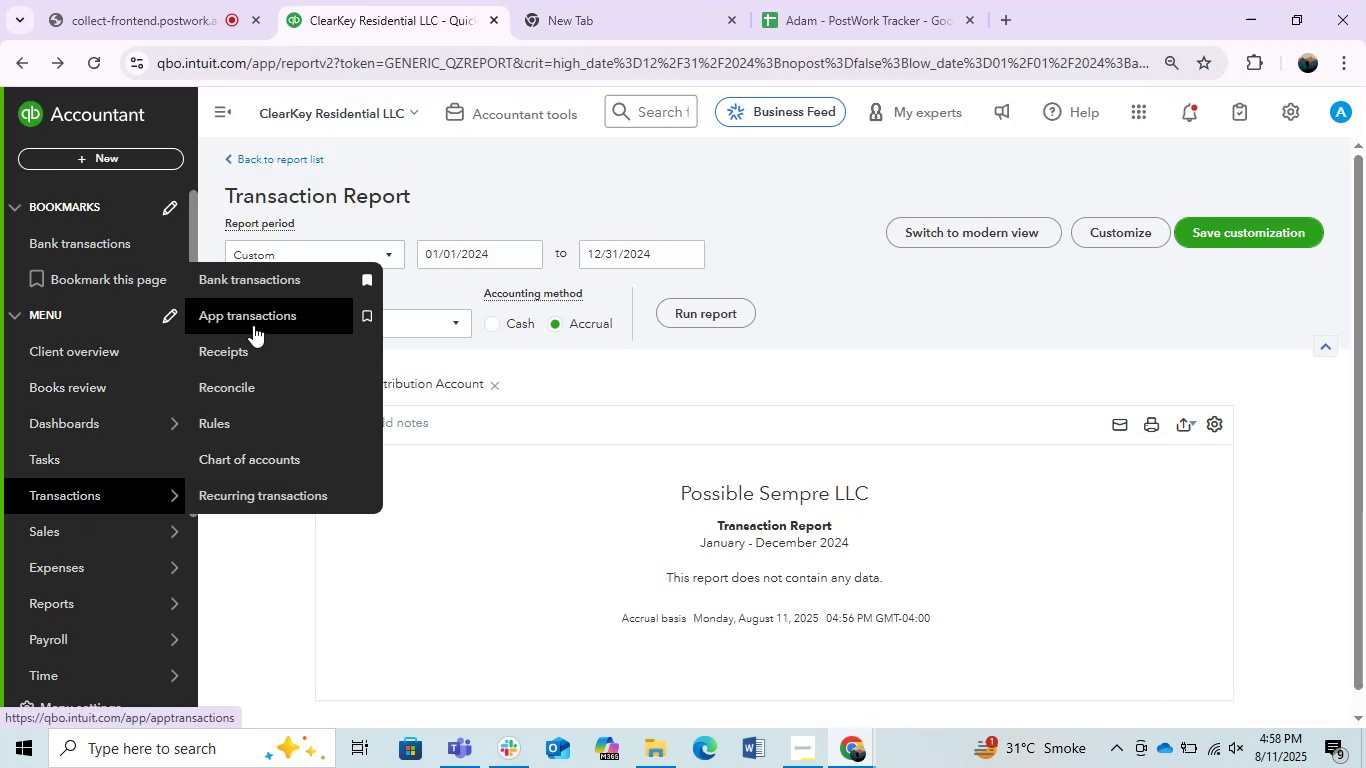 
left_click([261, 278])
 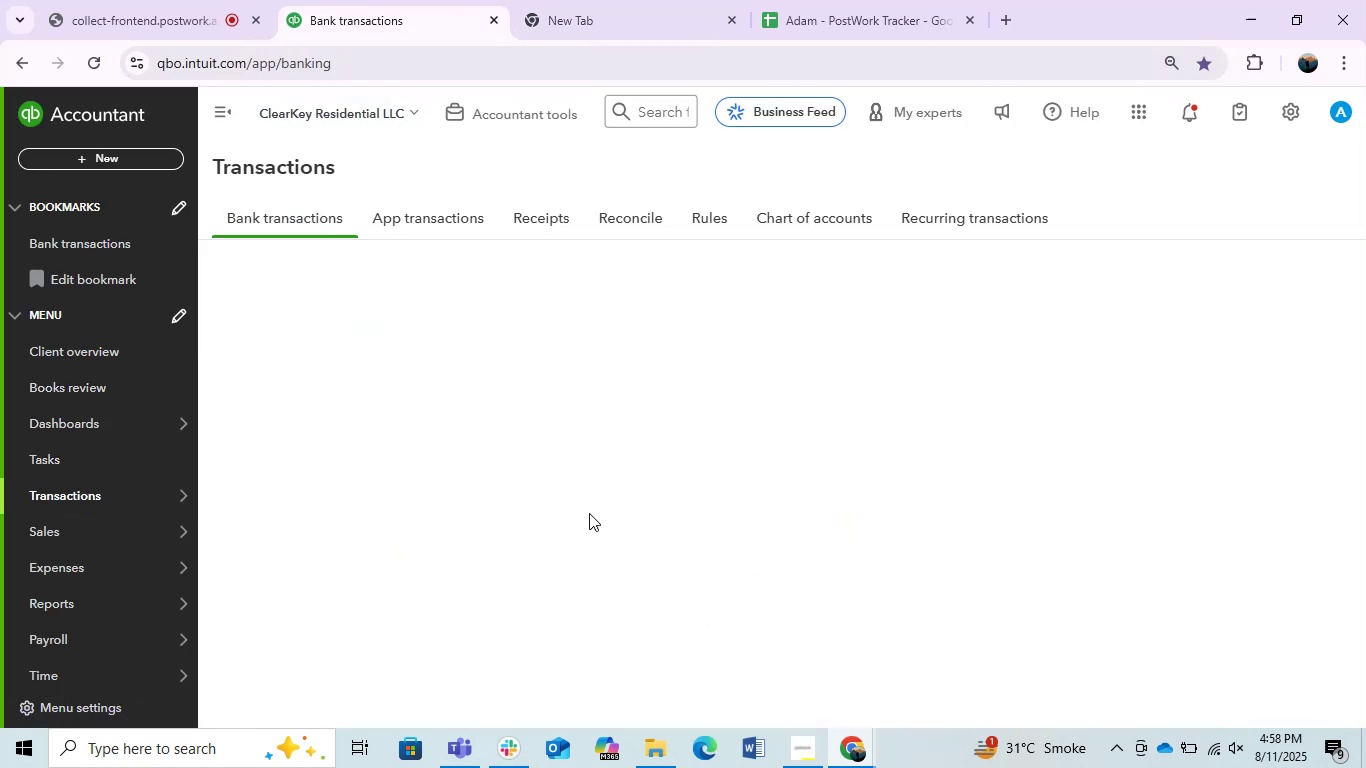 
mouse_move([574, 41])
 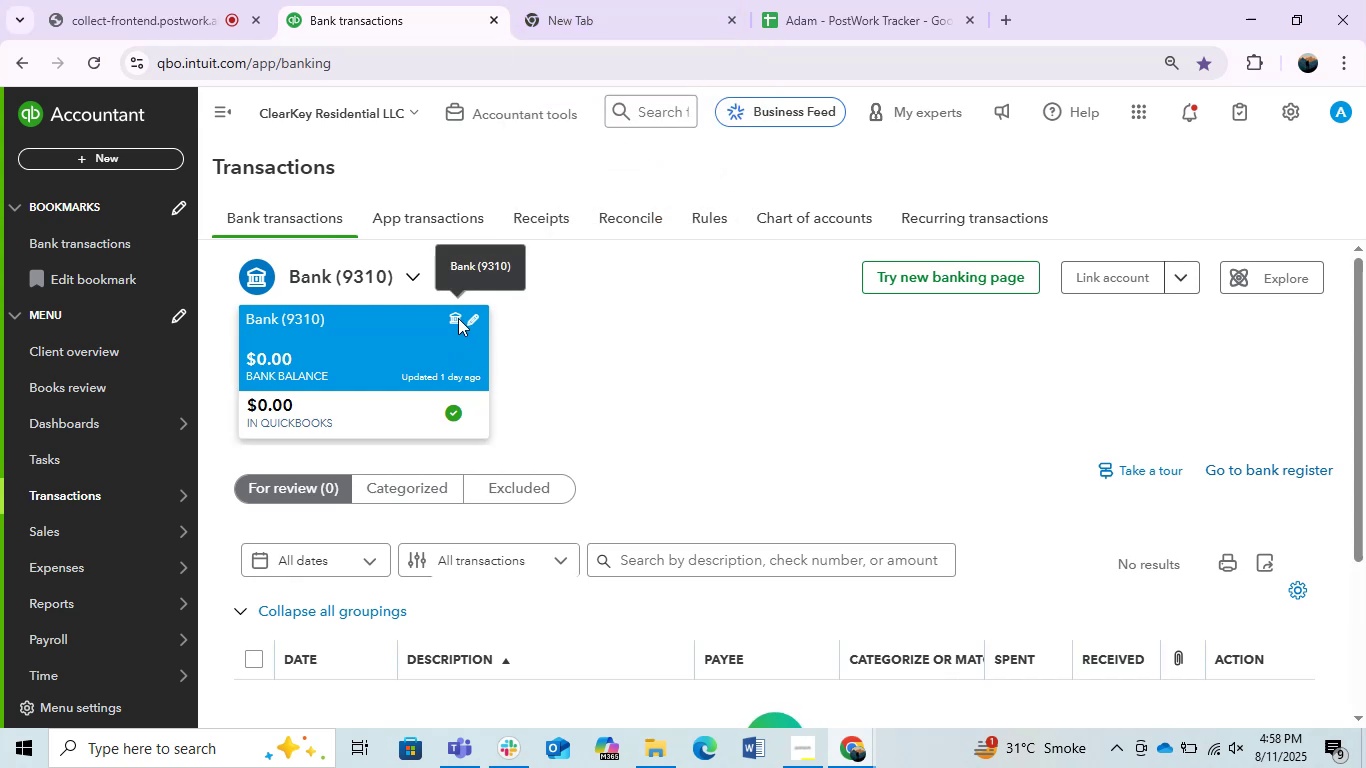 
left_click([472, 320])
 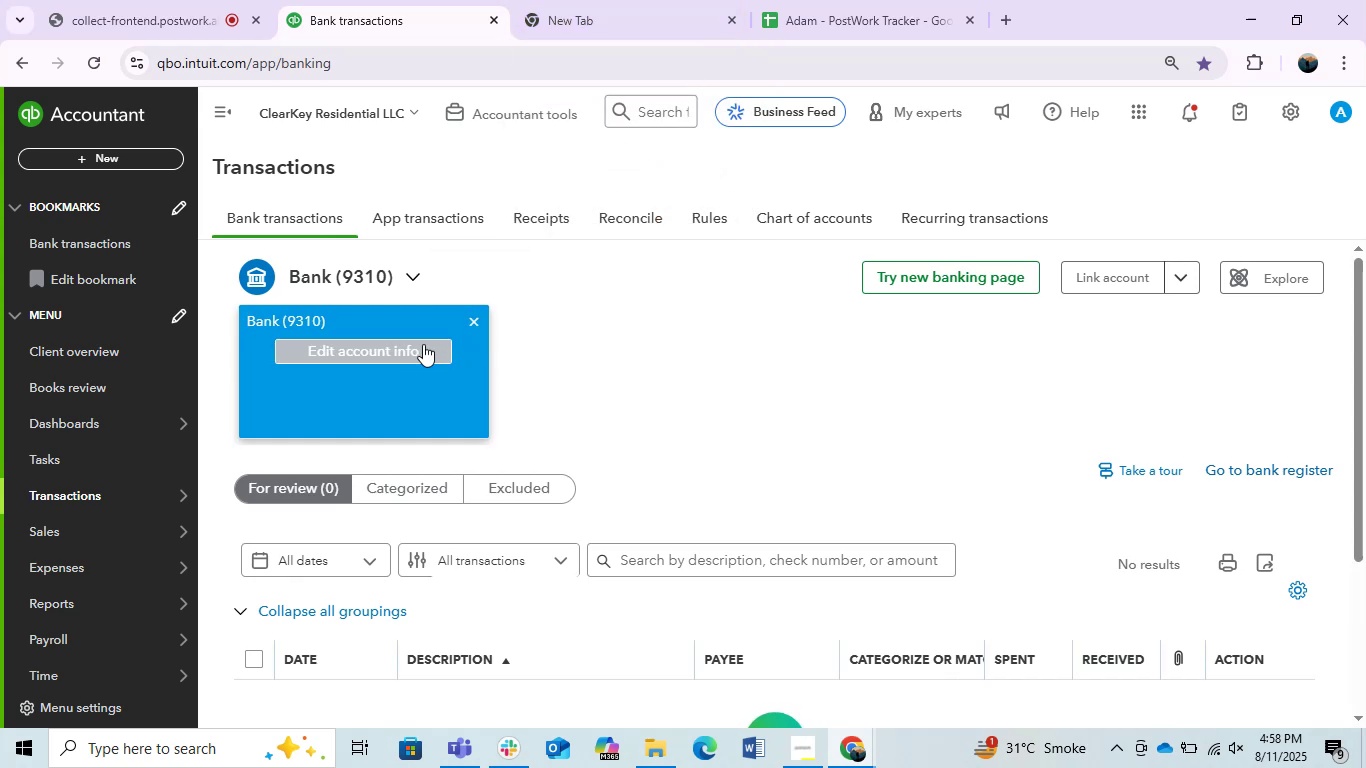 
left_click([413, 344])
 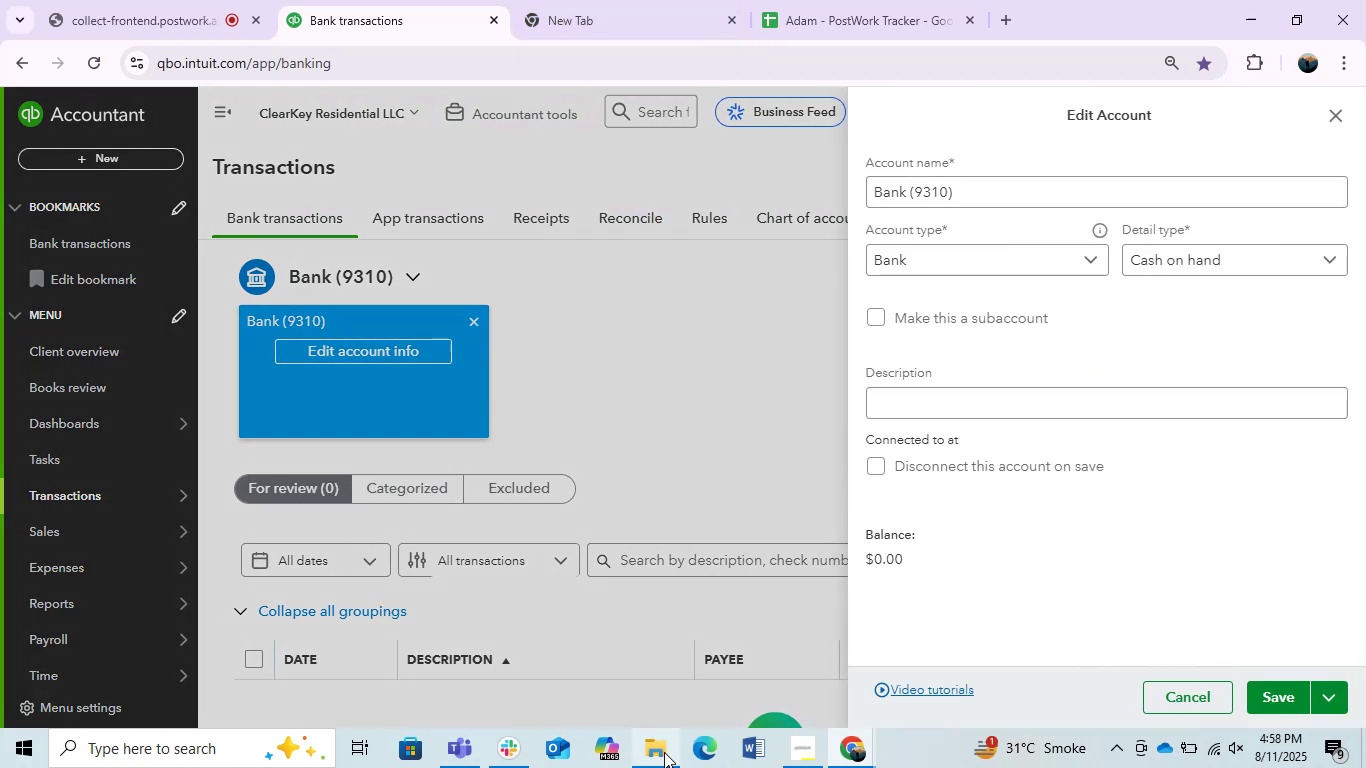 
left_click([656, 748])
 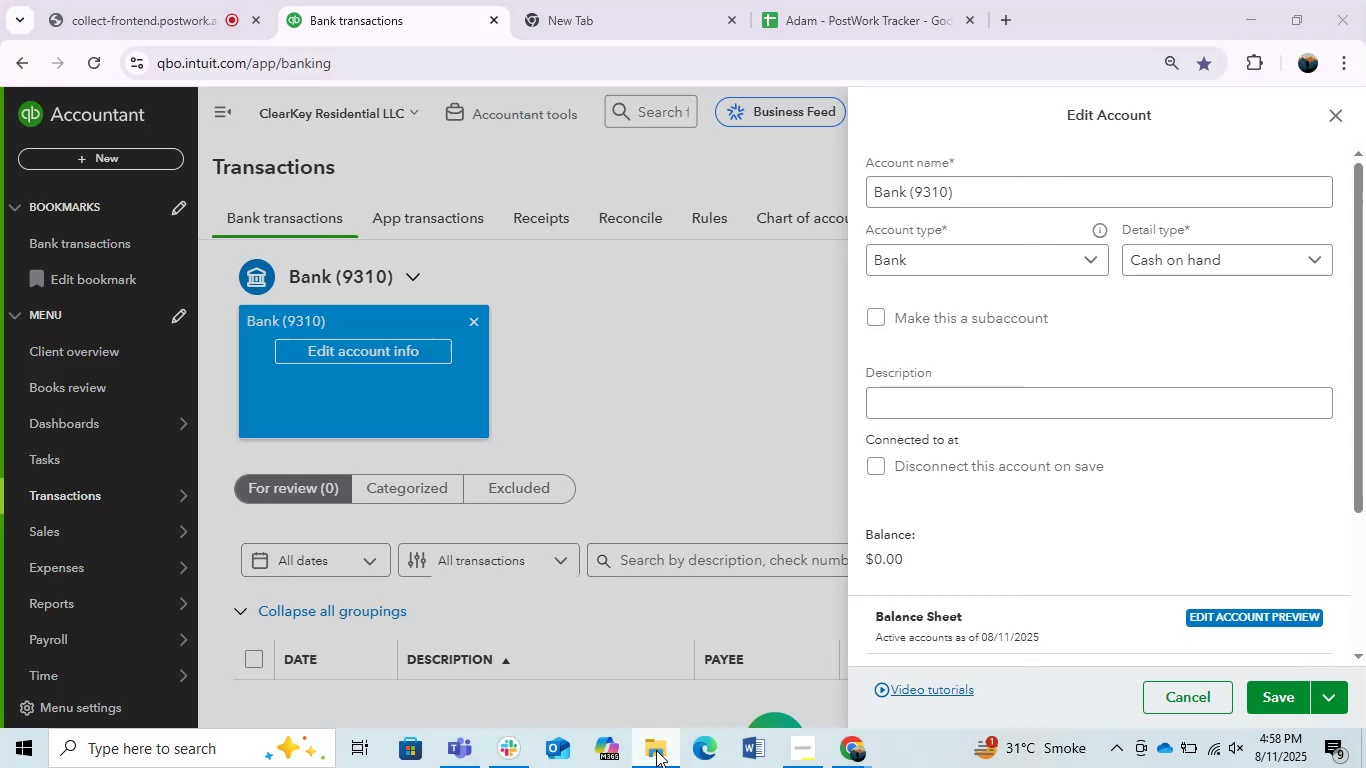 
wait(6.46)
 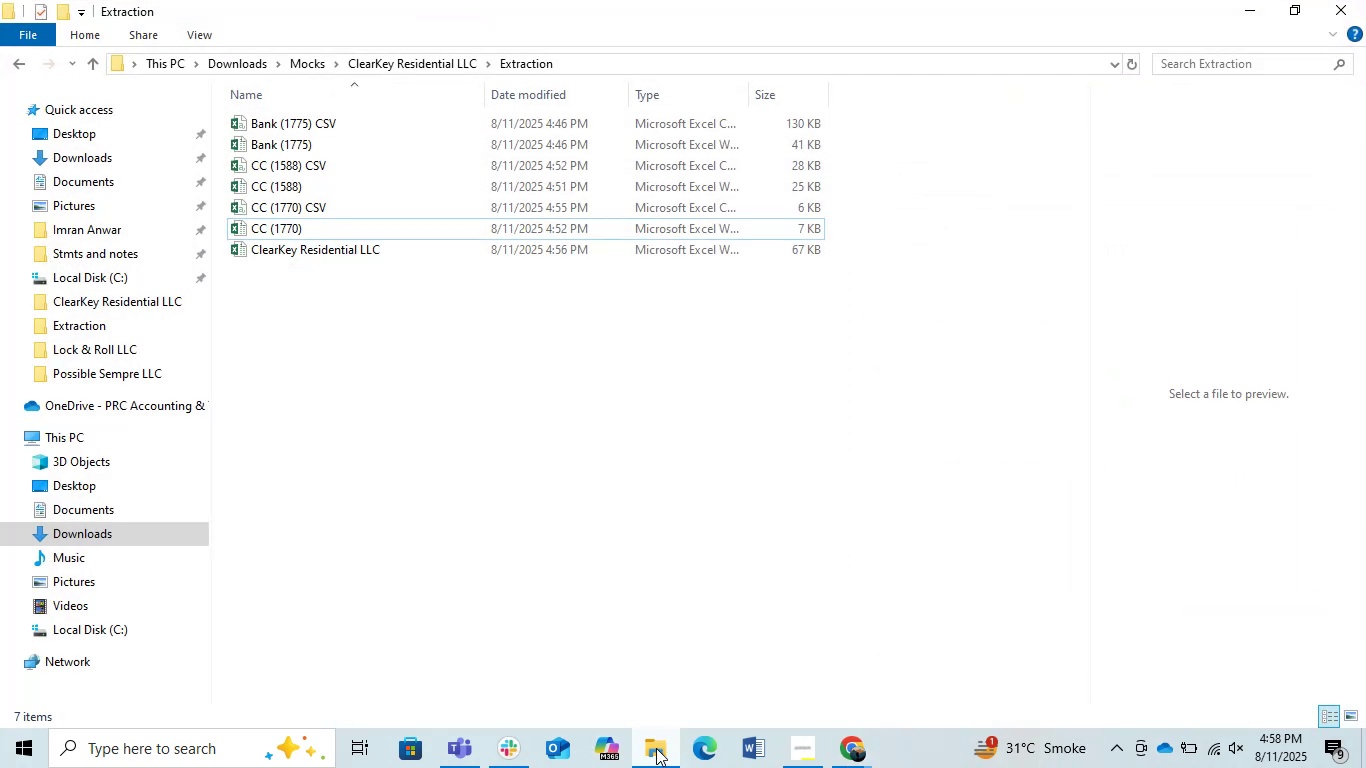 
left_click([947, 195])
 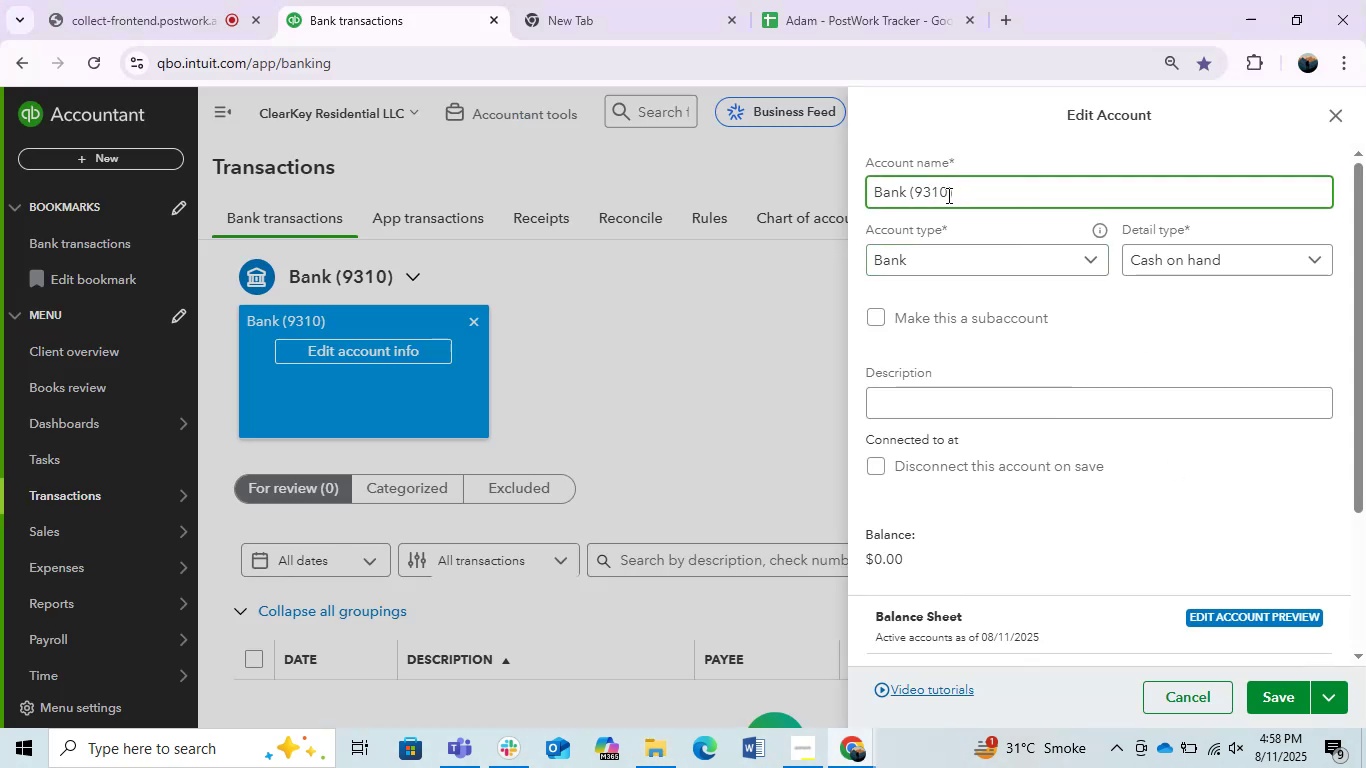 
key(Backspace)
 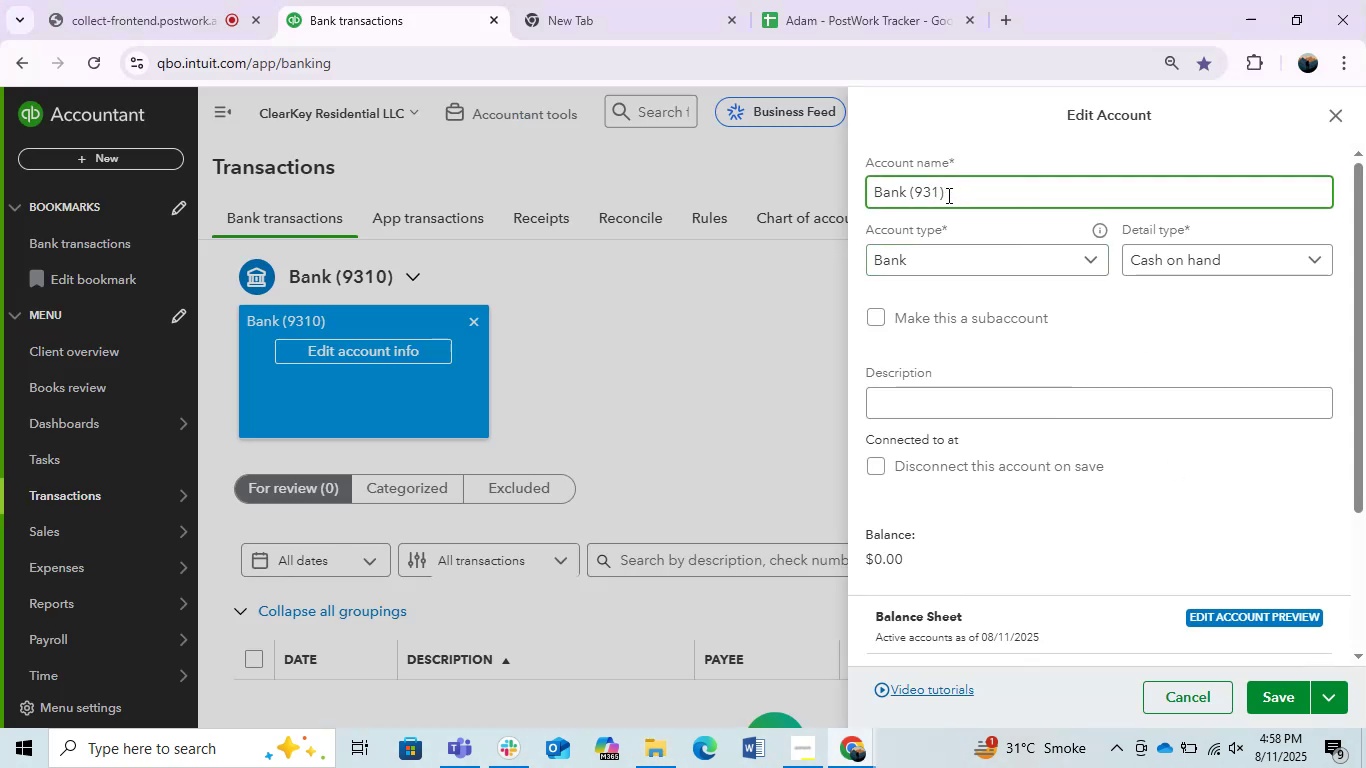 
key(Backspace)
 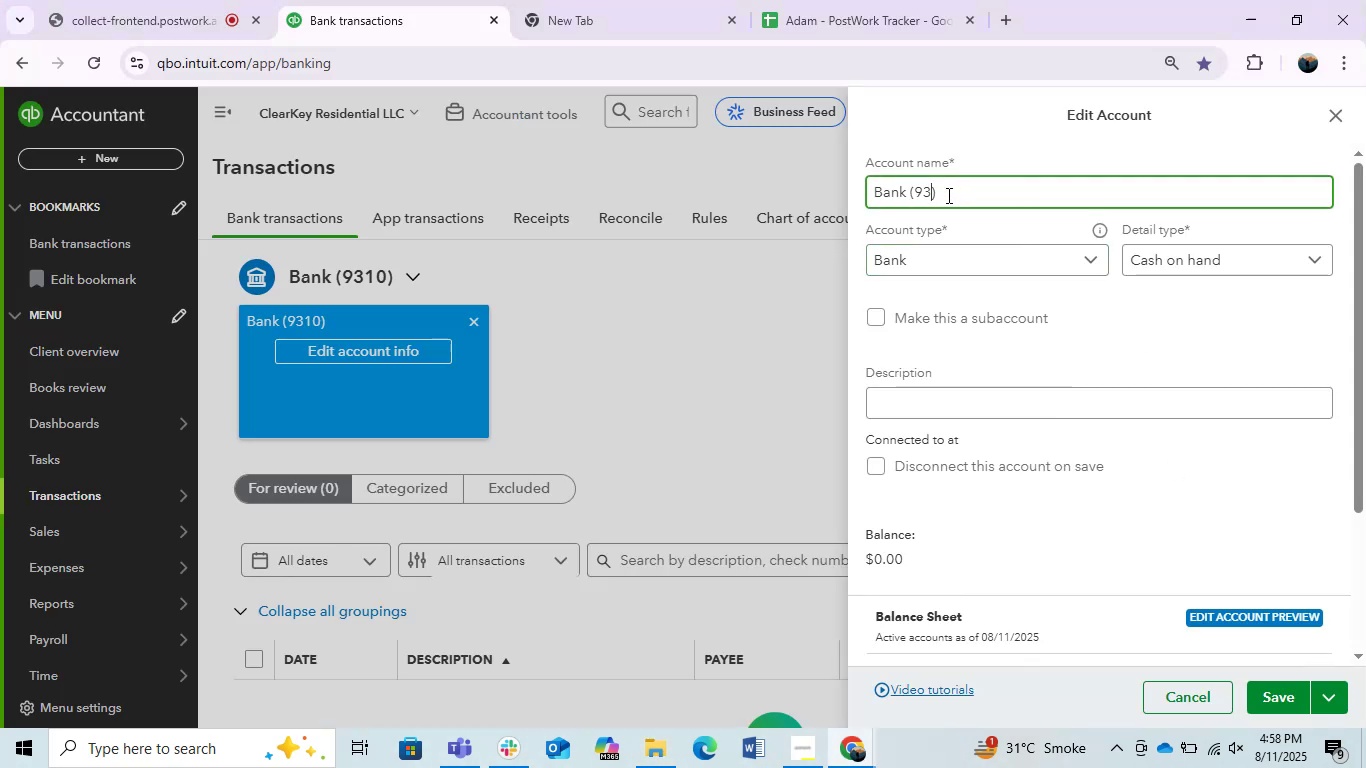 
key(Backspace)
 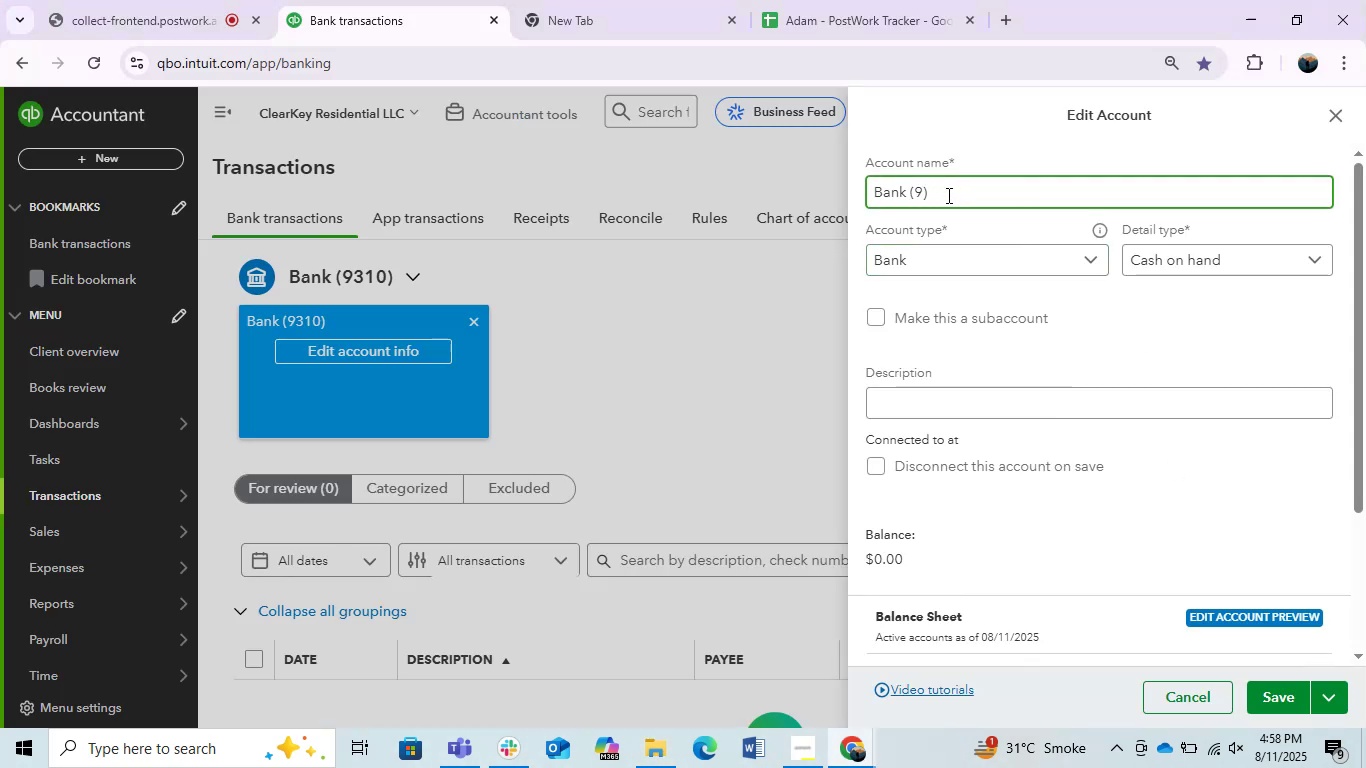 
key(Backspace)
 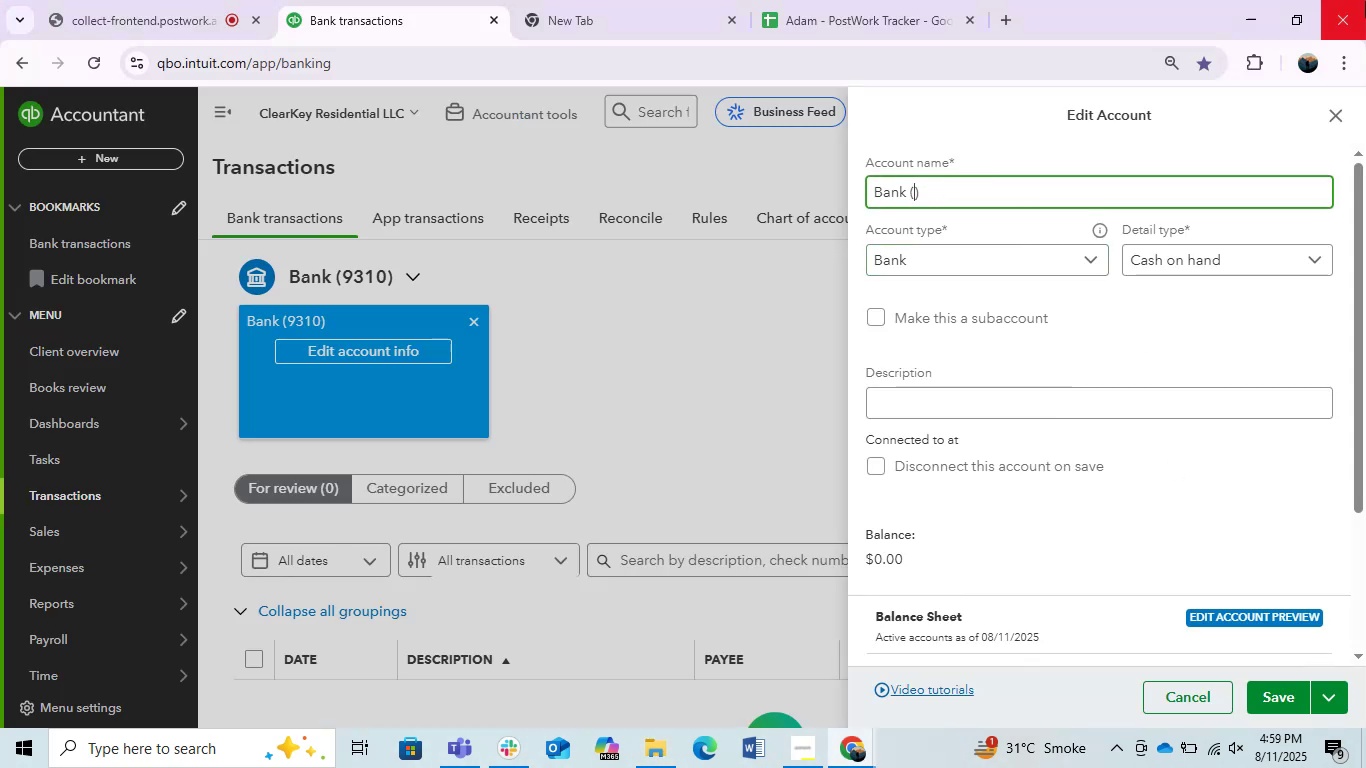 
key(Numpad1)
 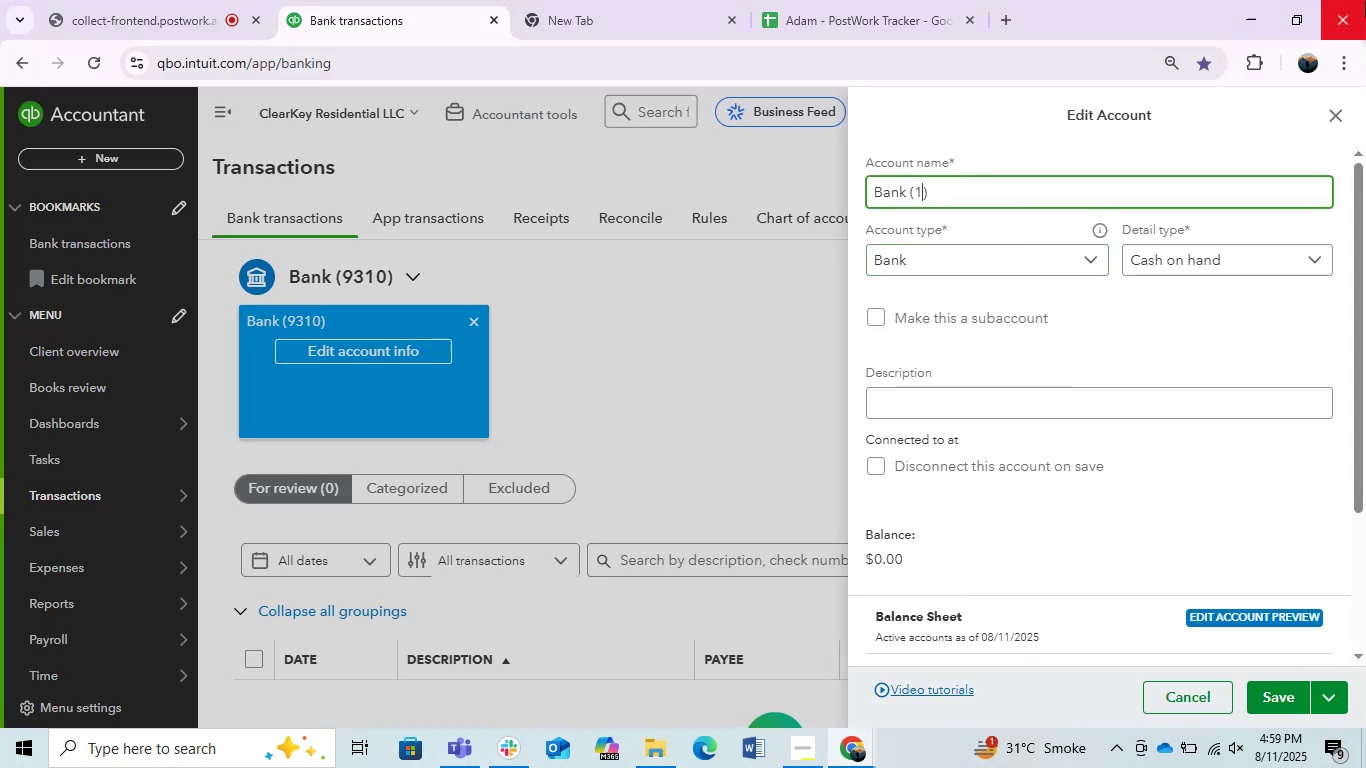 
key(Numpad7)
 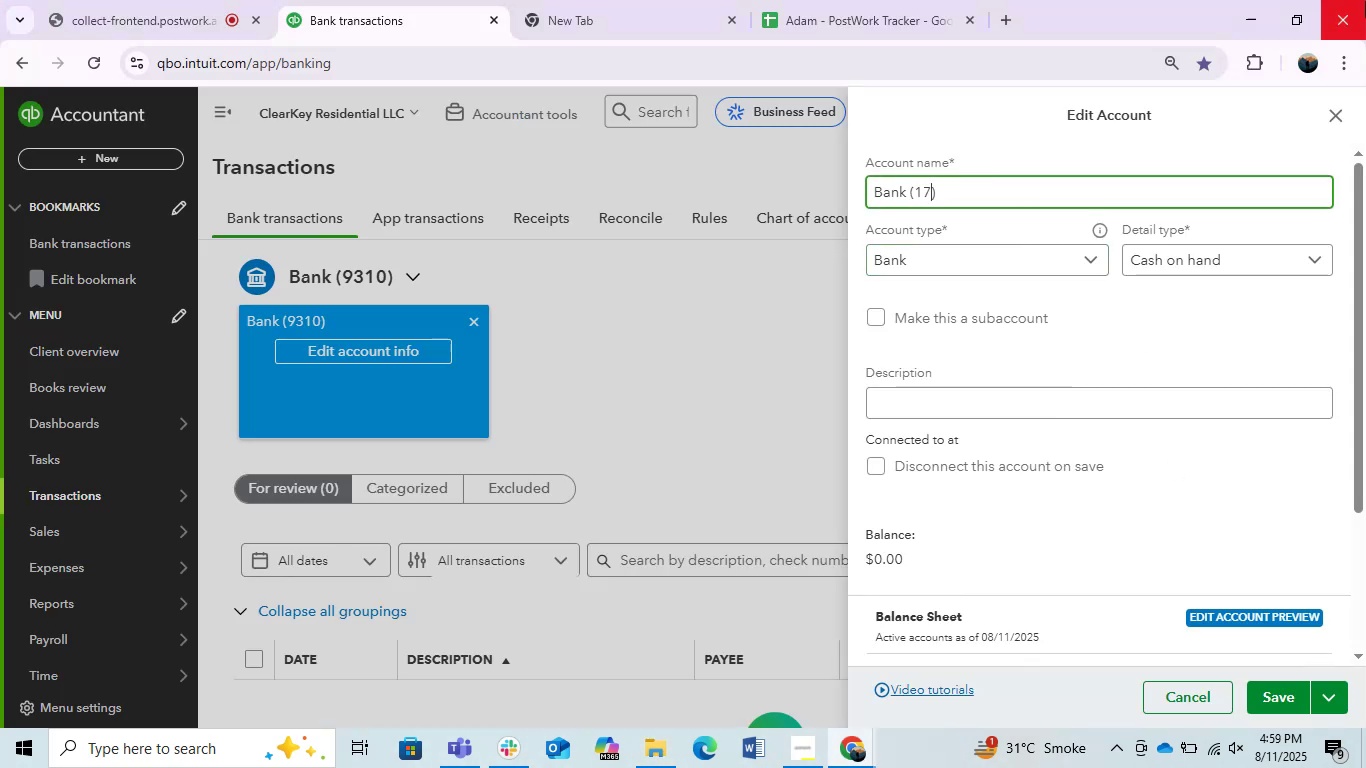 
key(Numpad7)
 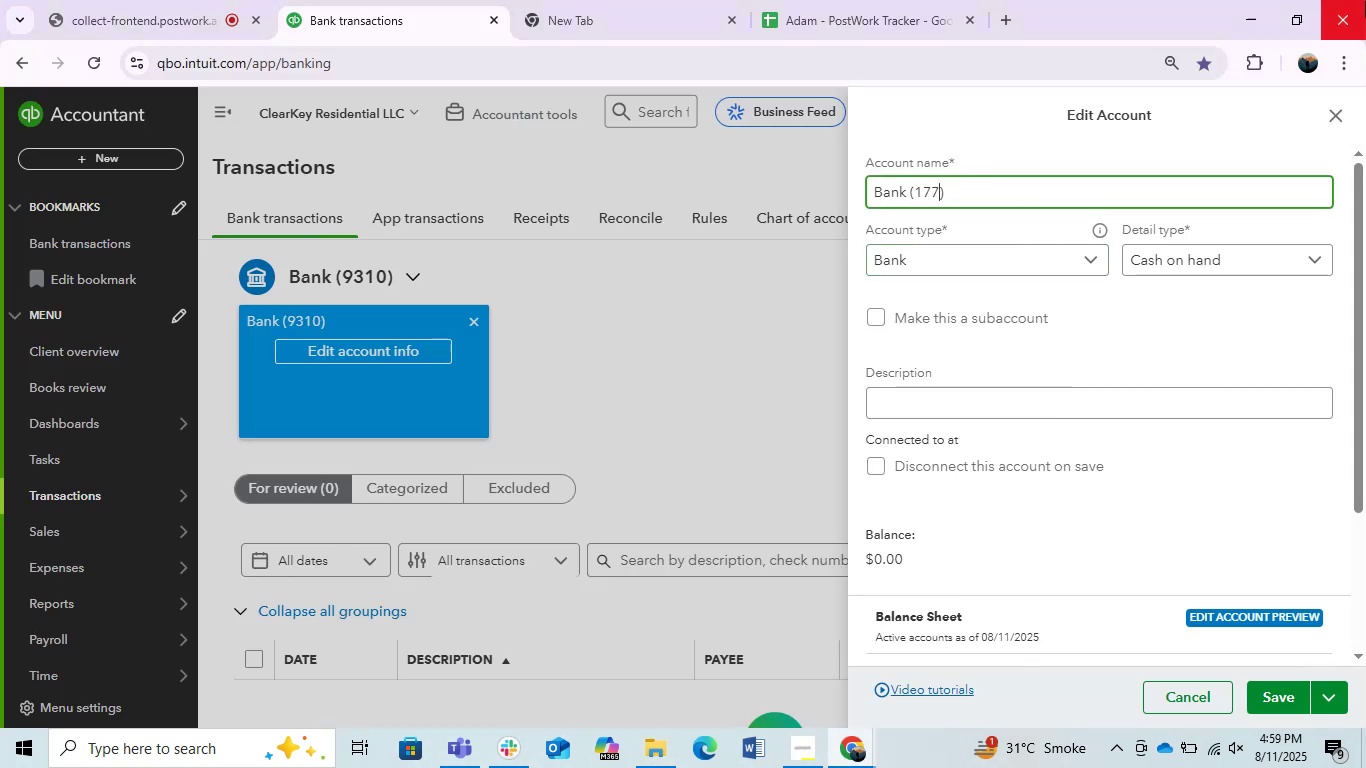 
key(Numpad5)
 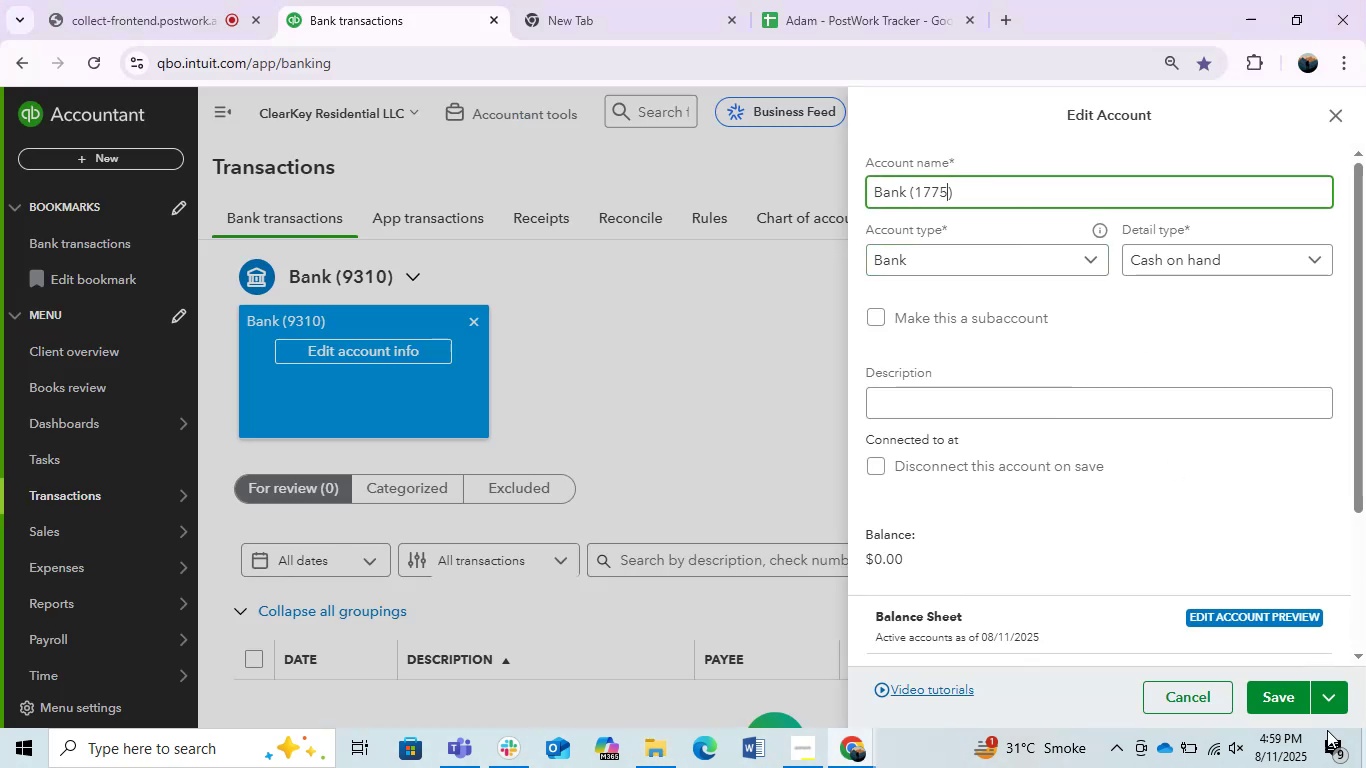 
left_click([1282, 709])
 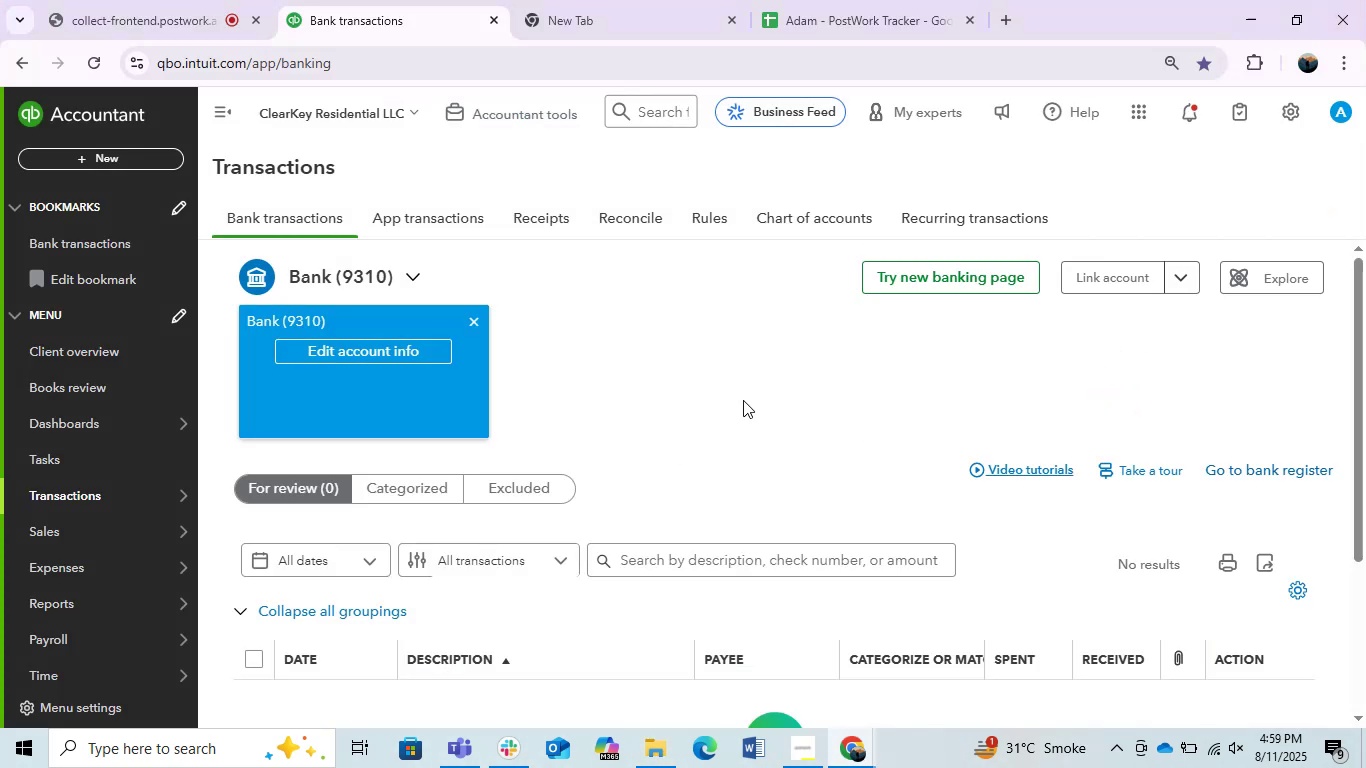 
left_click([715, 340])
 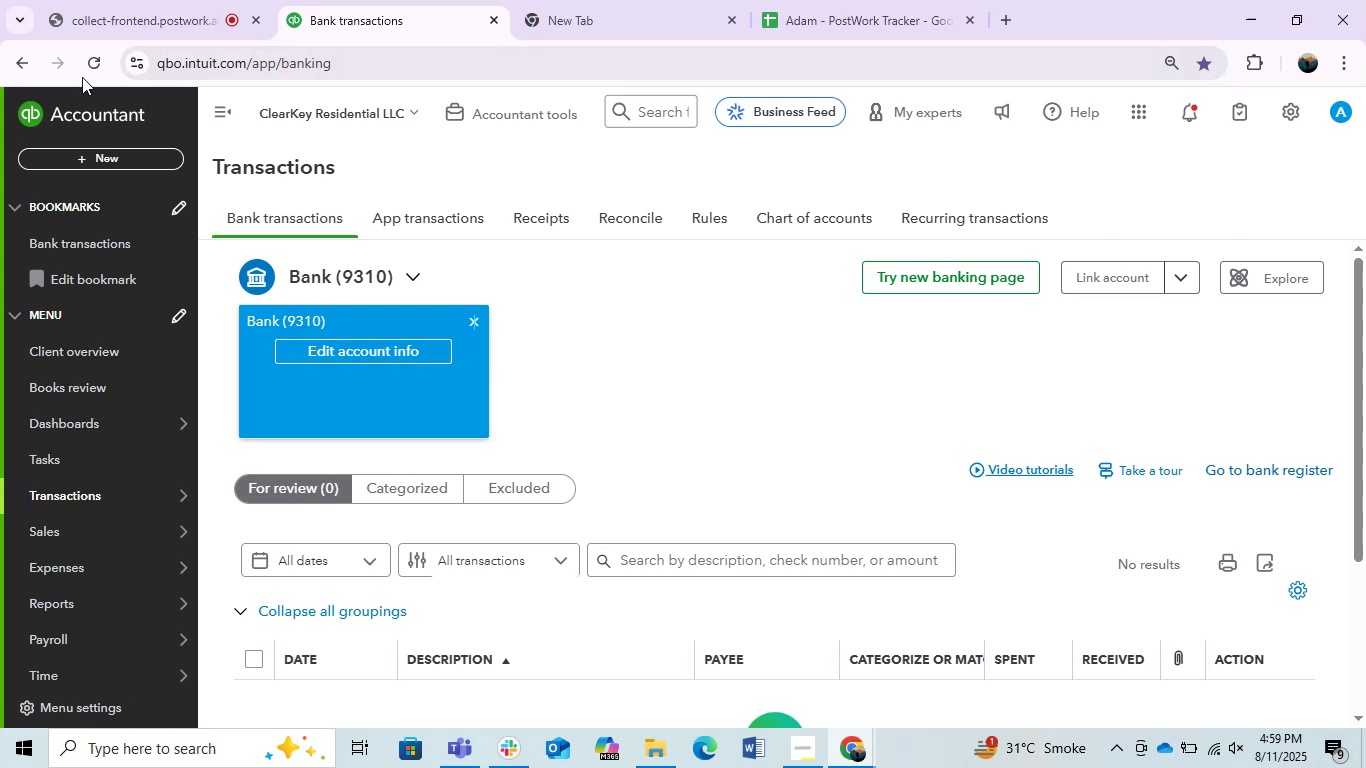 
left_click([85, 69])
 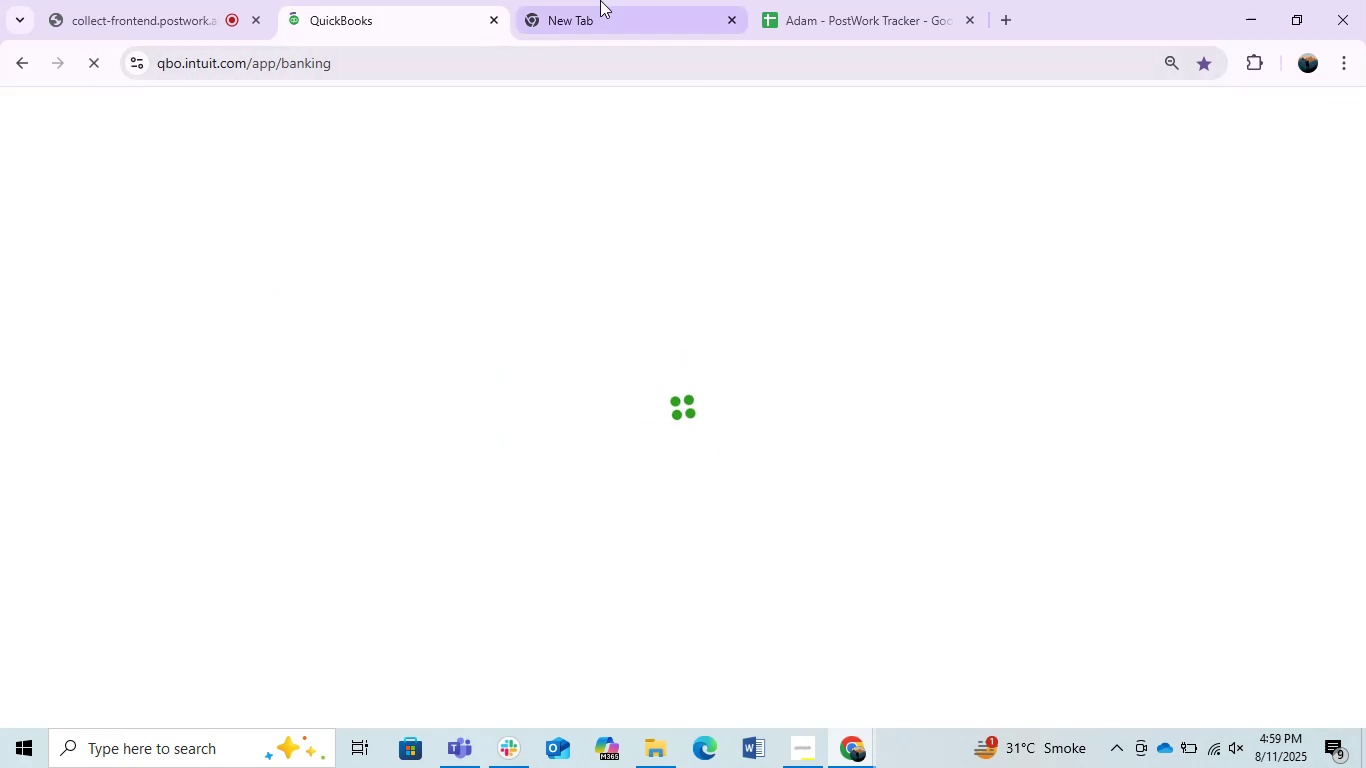 
left_click([603, 0])
 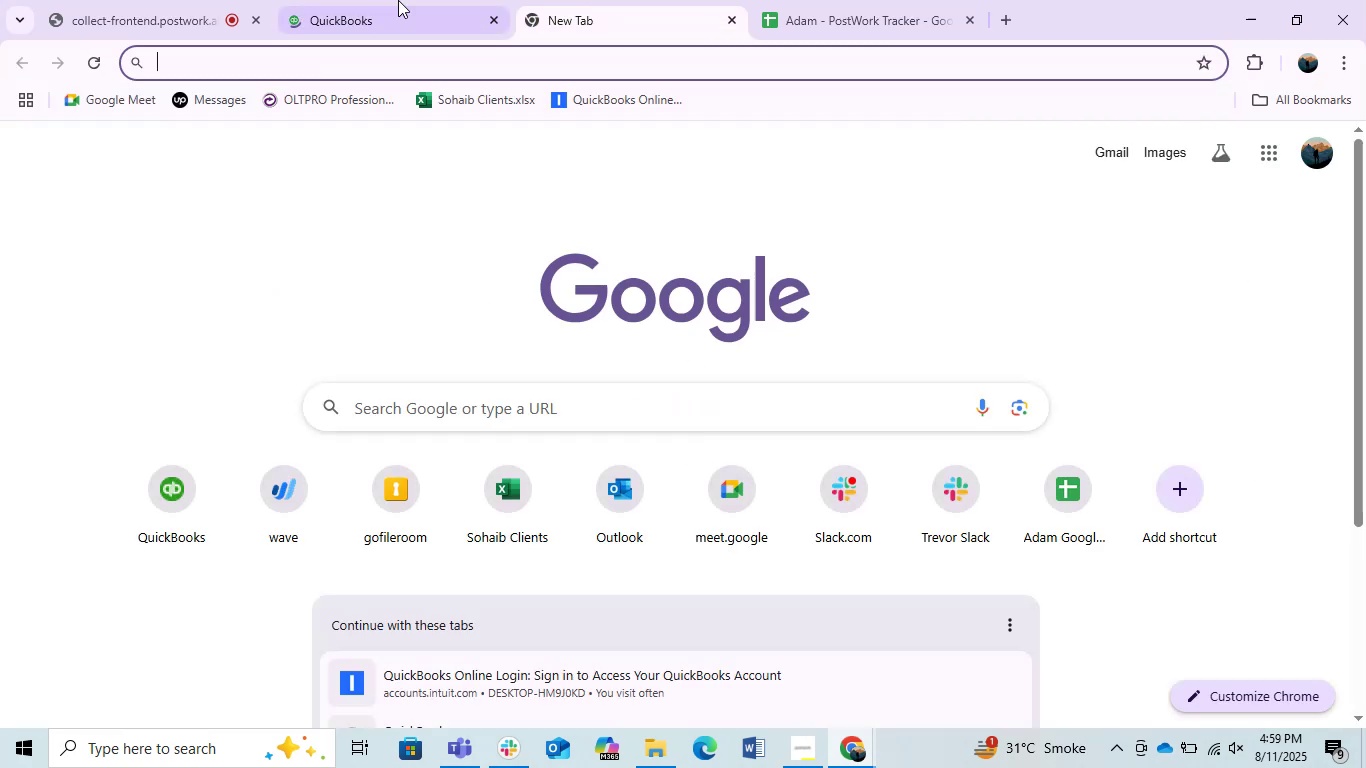 
double_click([392, 0])
 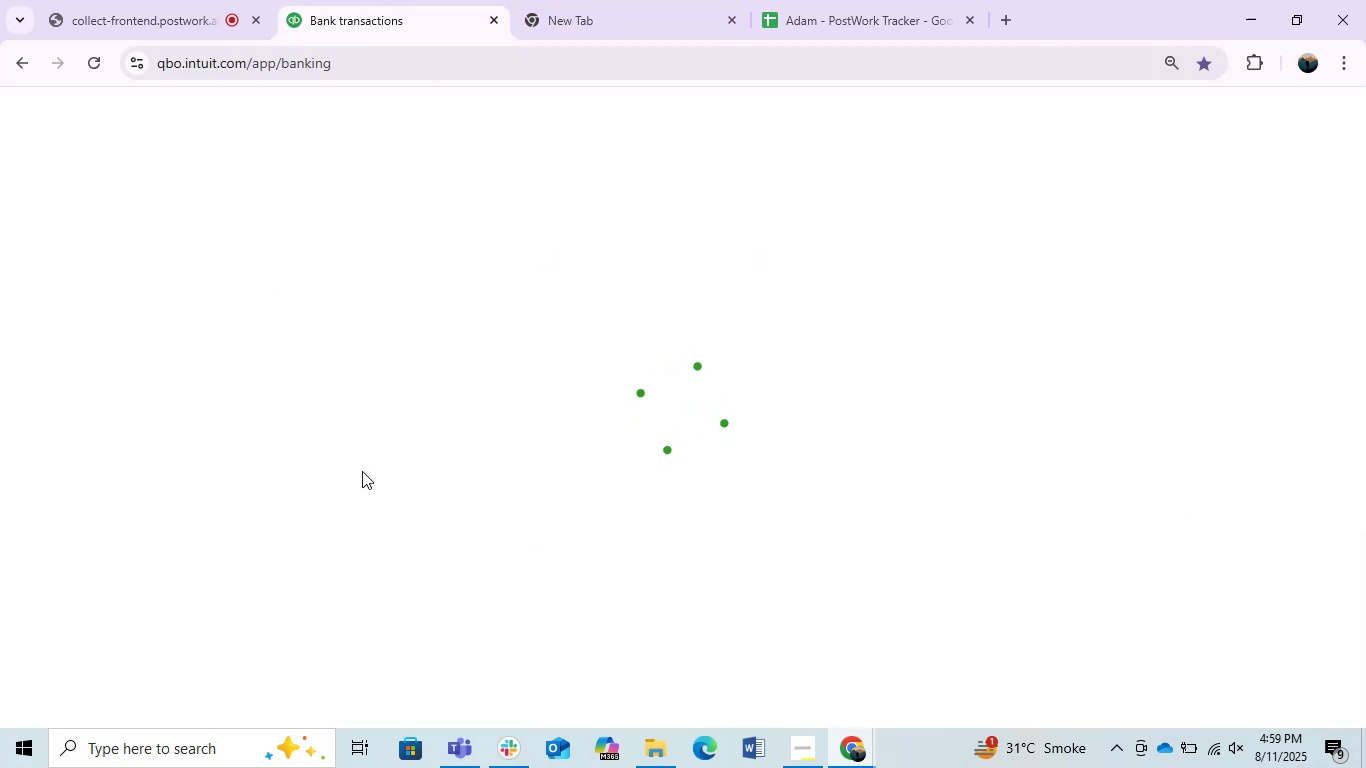 
wait(5.23)
 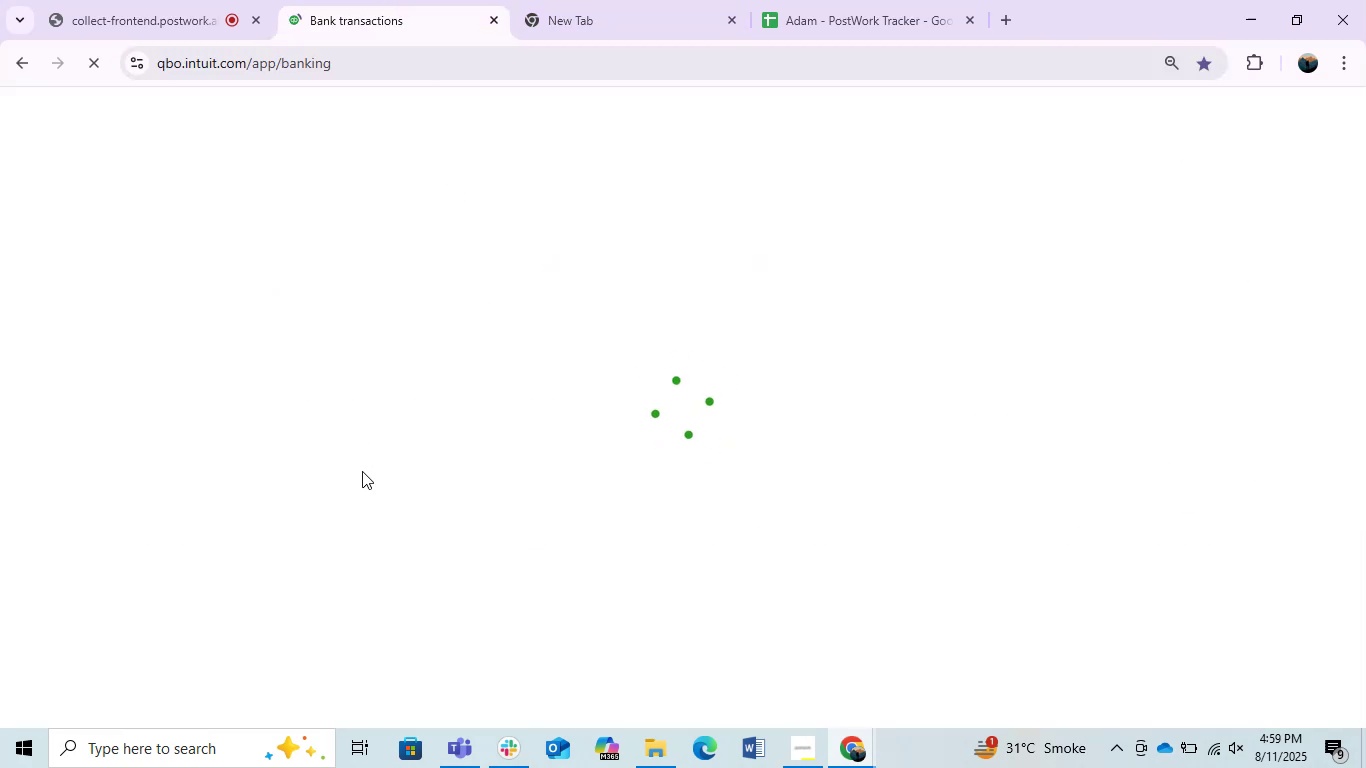 
left_click([746, 366])
 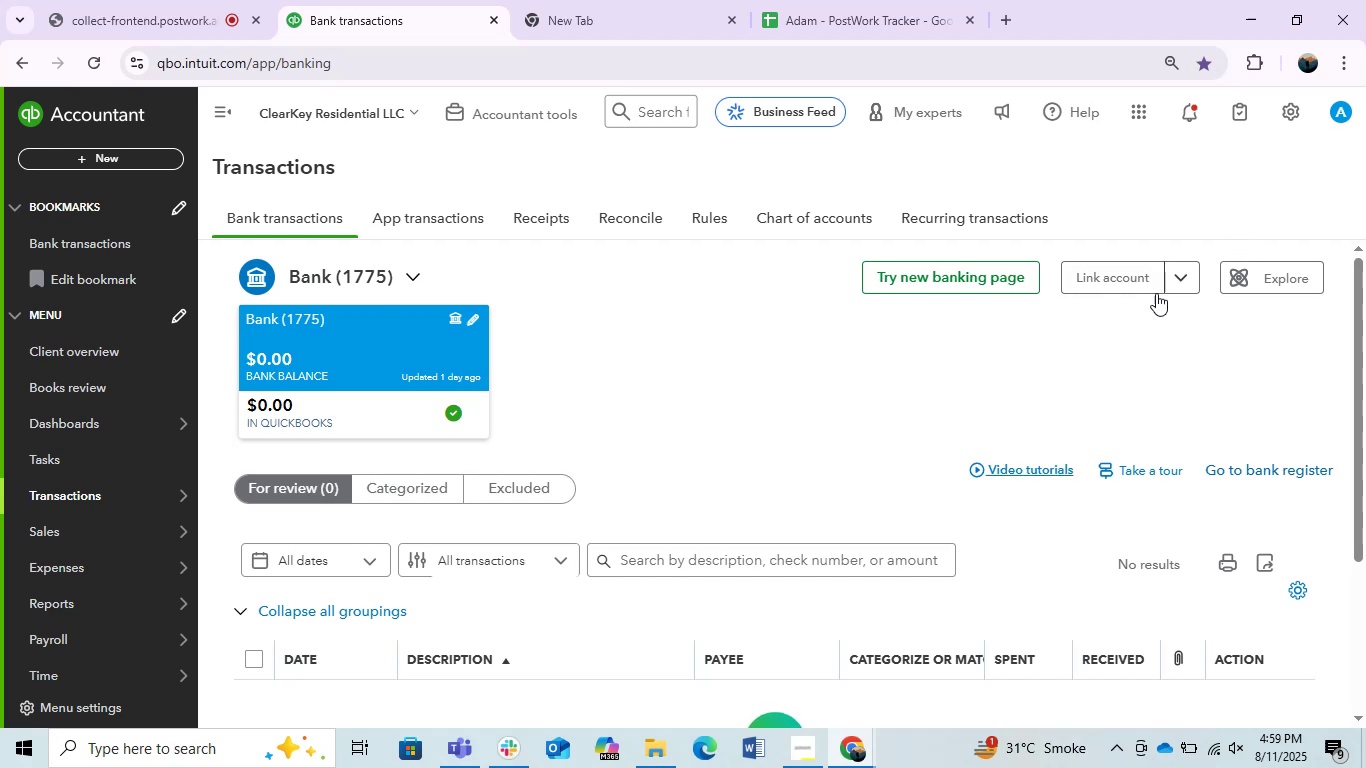 
left_click([1185, 283])
 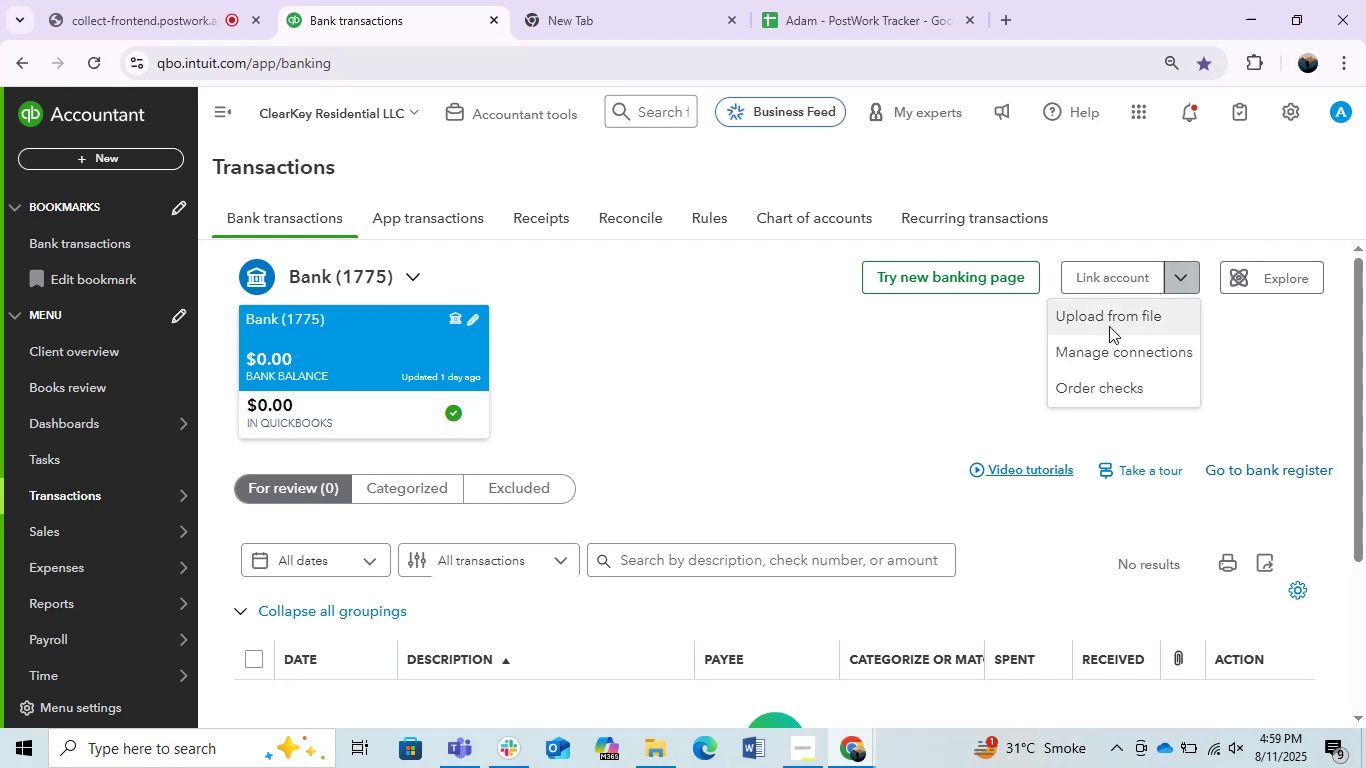 
left_click([1105, 320])
 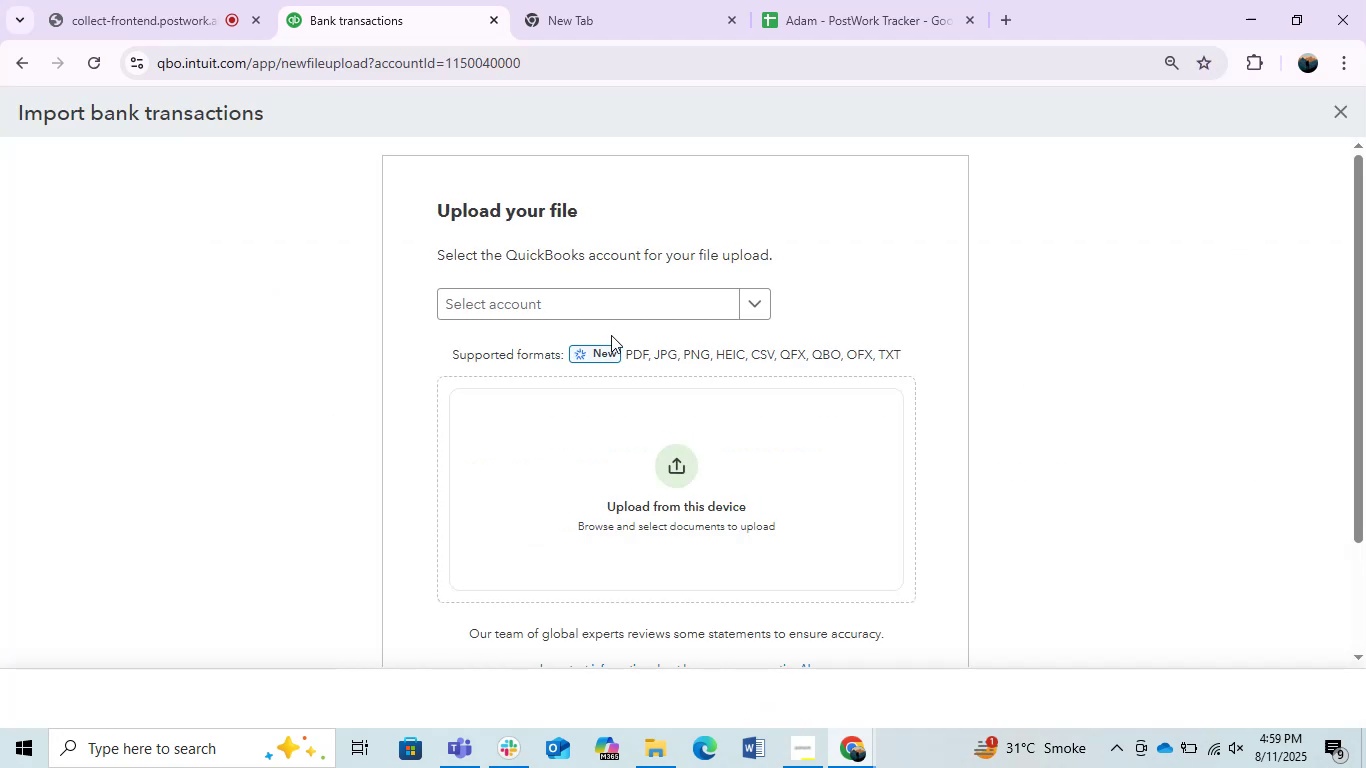 
left_click([676, 475])
 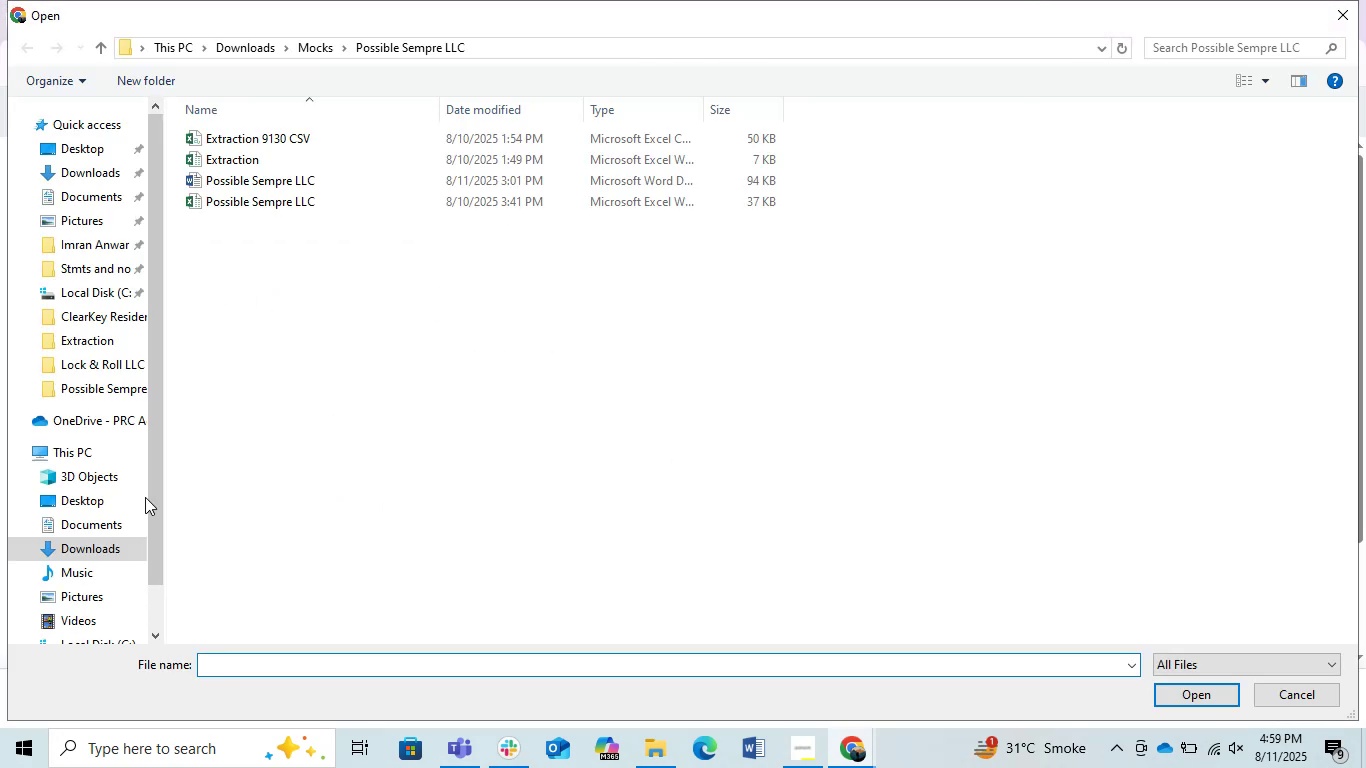 
left_click([98, 549])
 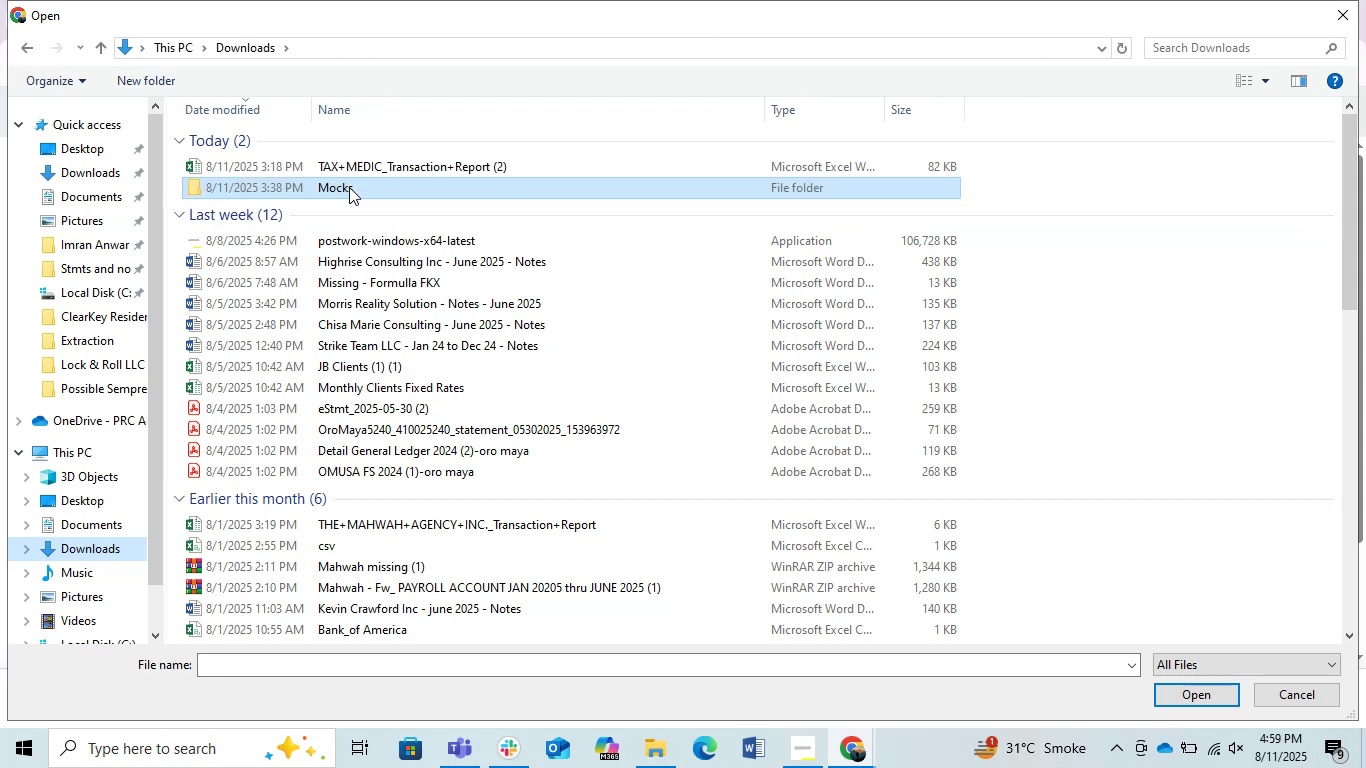 
double_click([349, 187])
 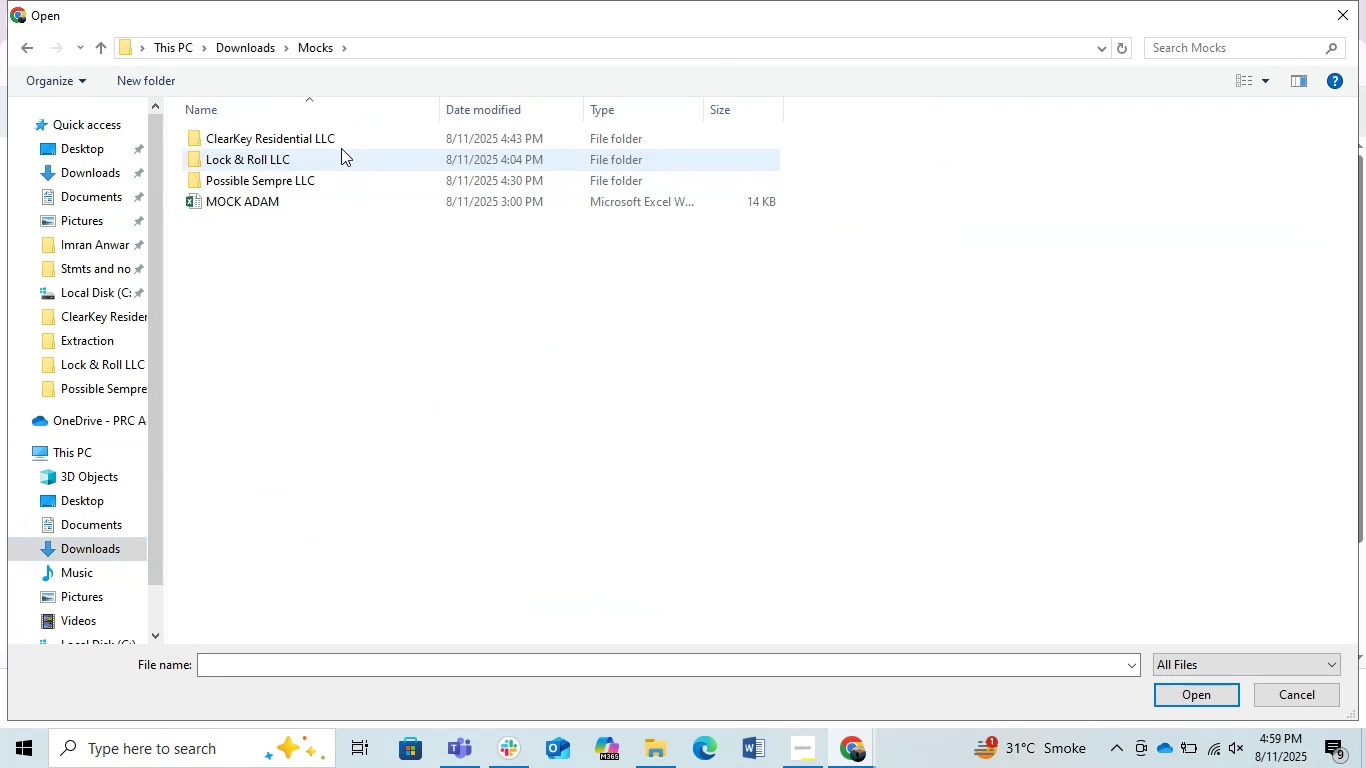 
double_click([336, 145])
 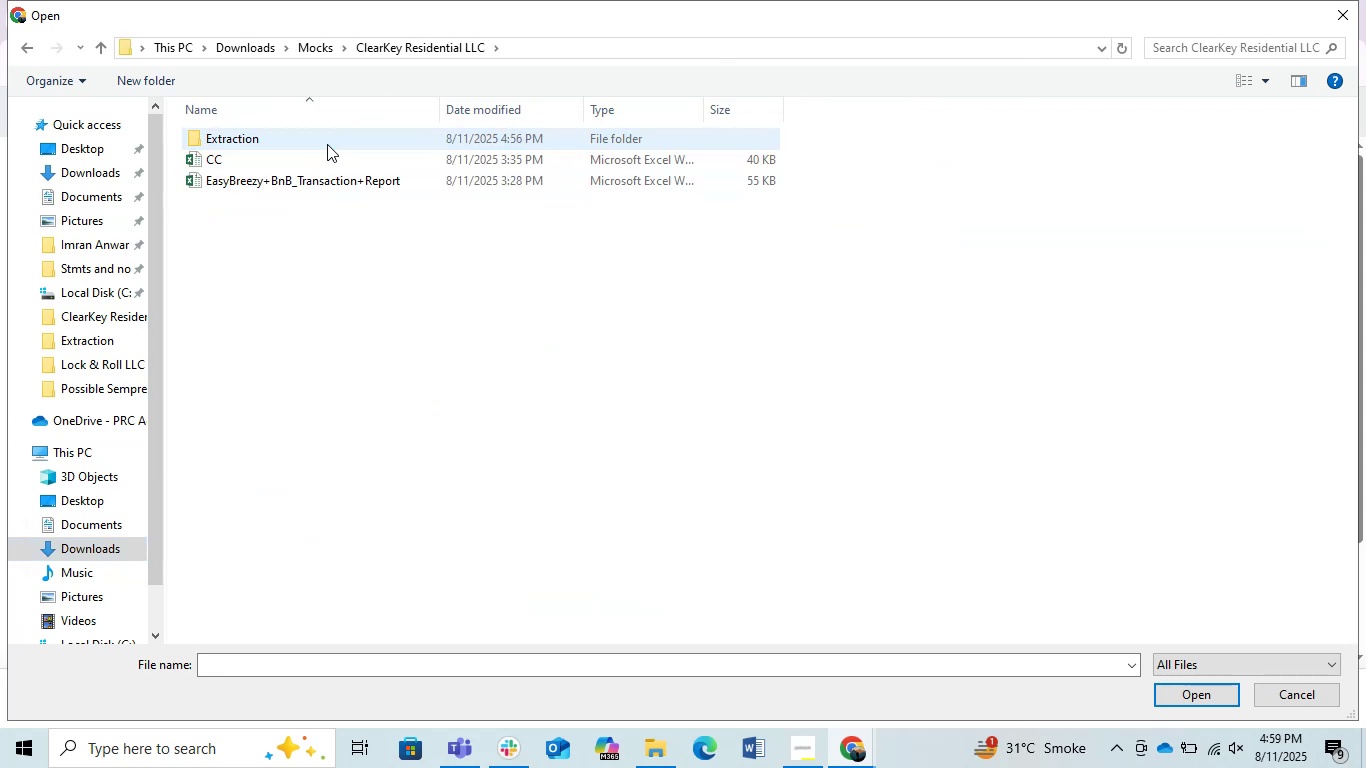 
double_click([327, 144])
 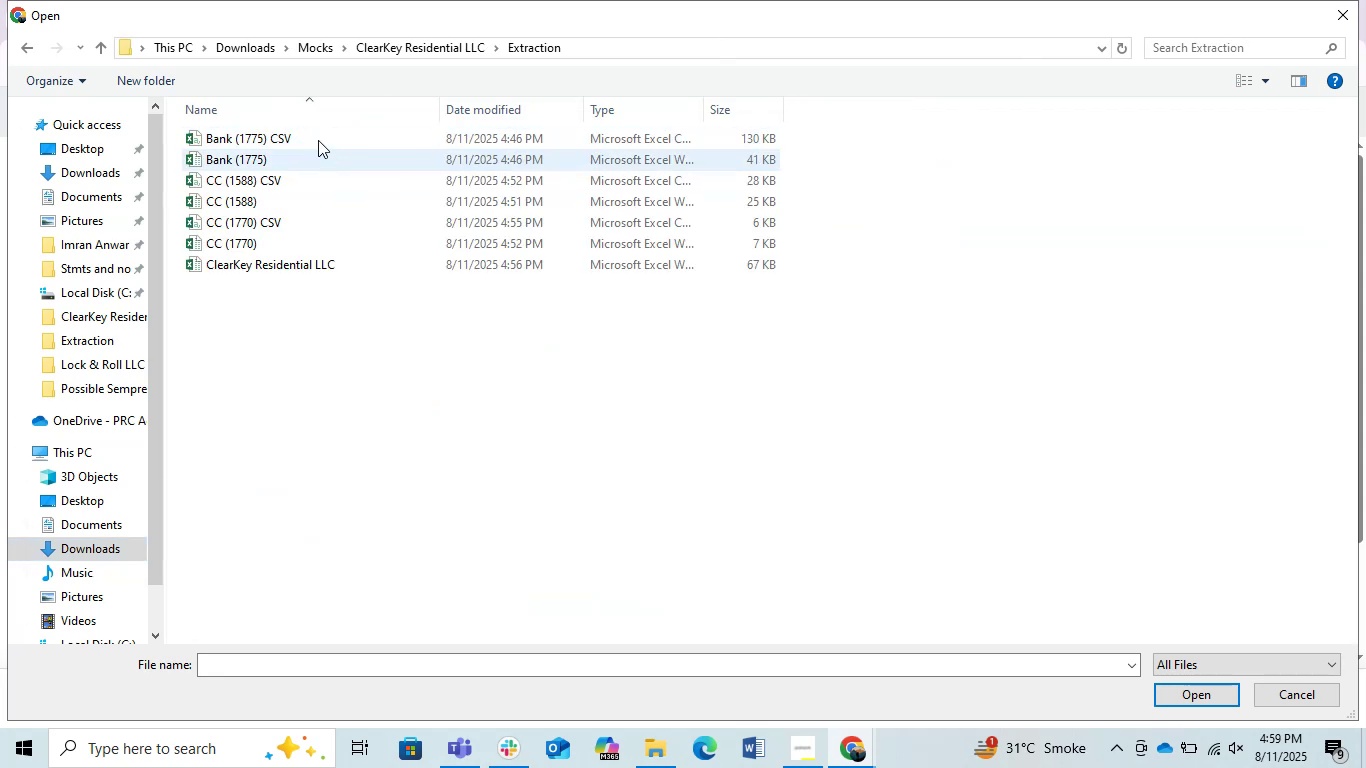 
left_click([318, 139])
 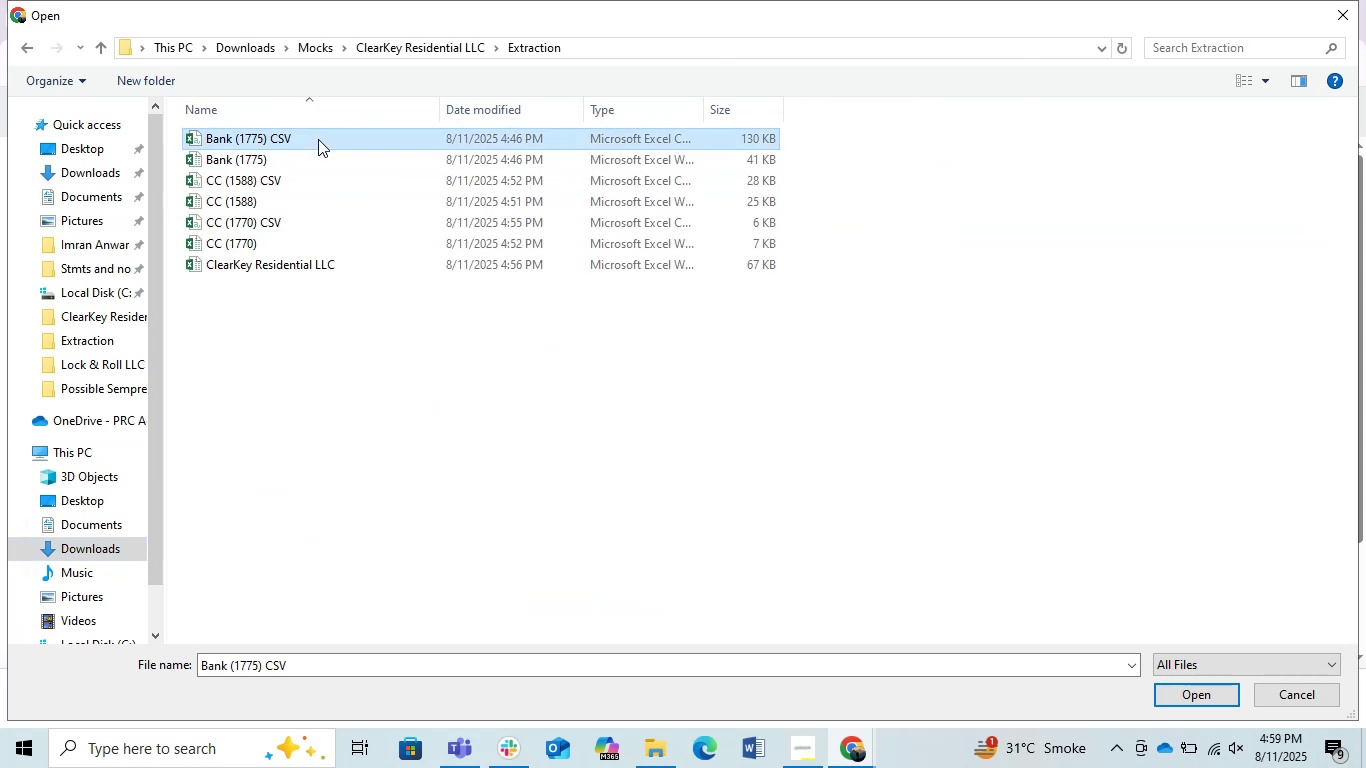 
double_click([318, 139])
 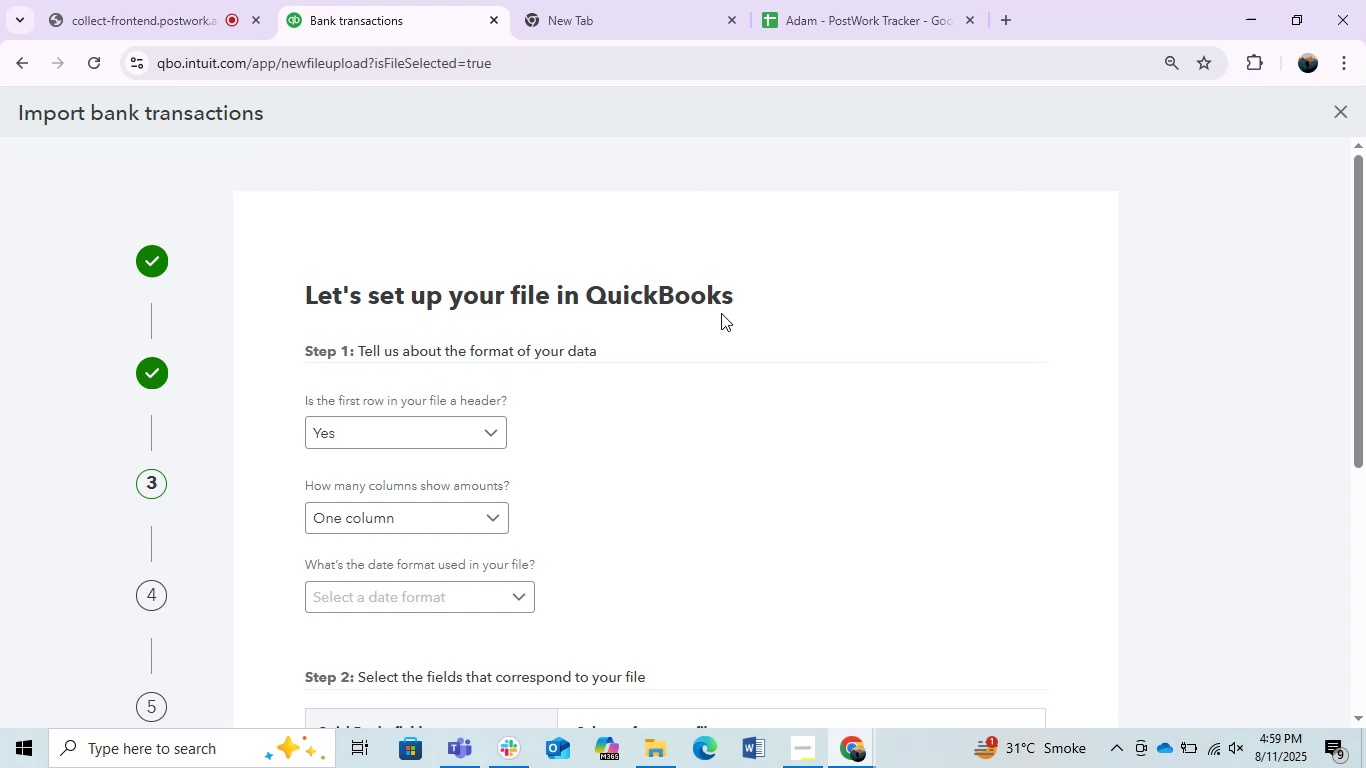 
left_click([453, 601])
 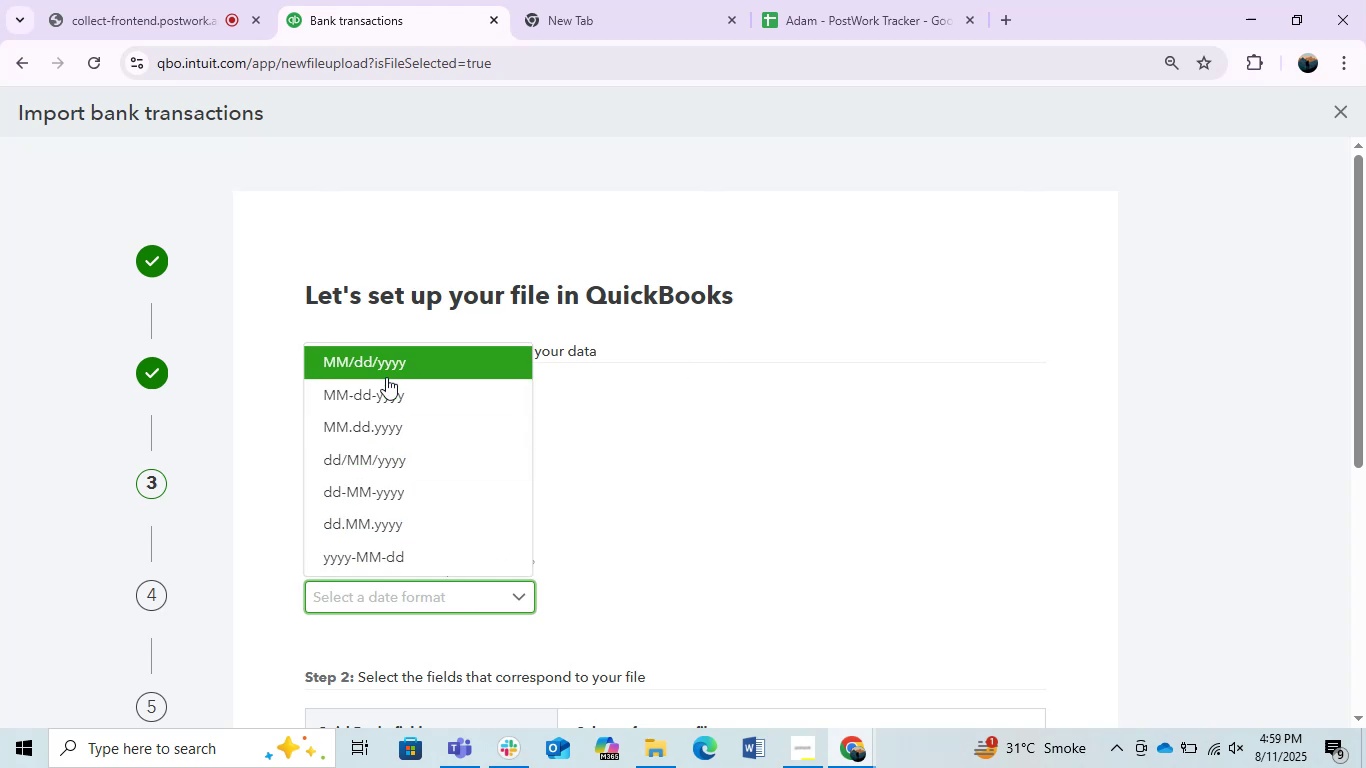 
left_click([379, 372])
 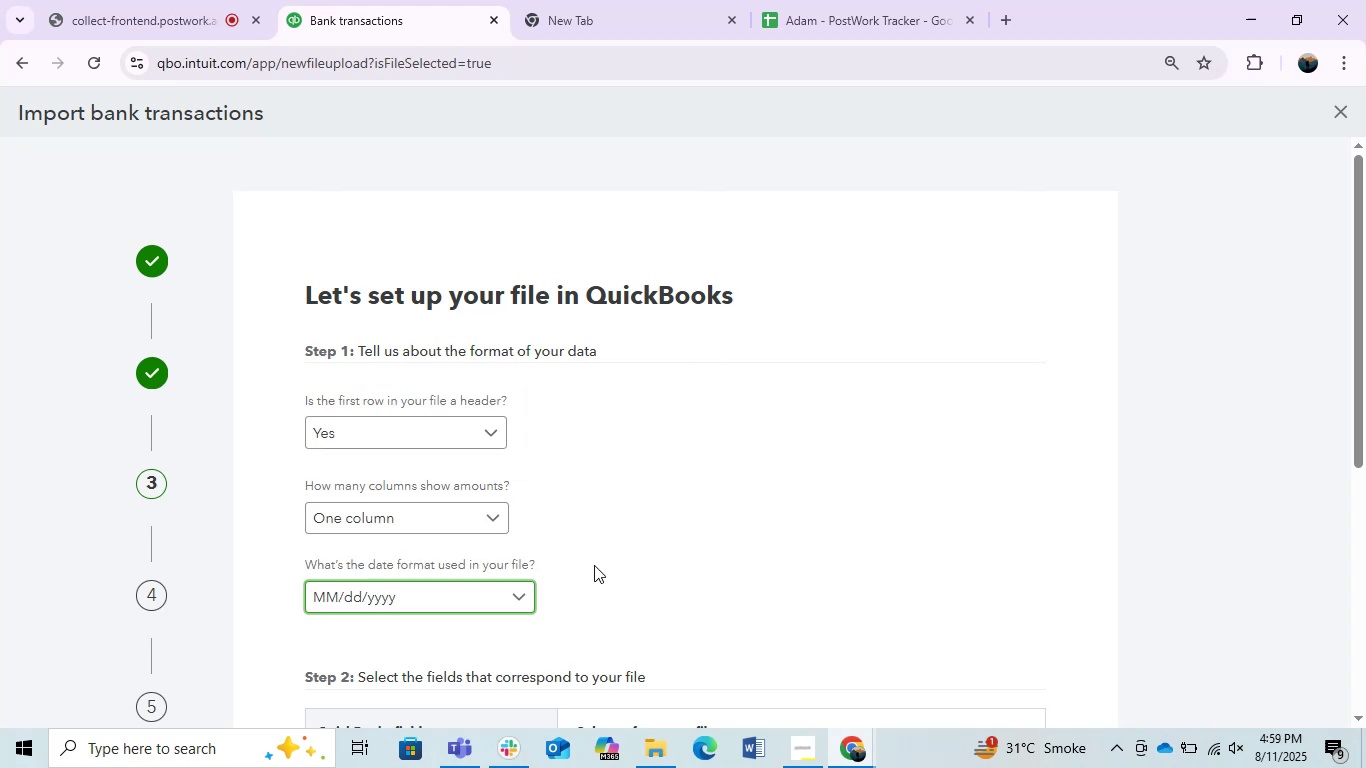 
scroll: coordinate [406, 567], scroll_direction: down, amount: 7.0
 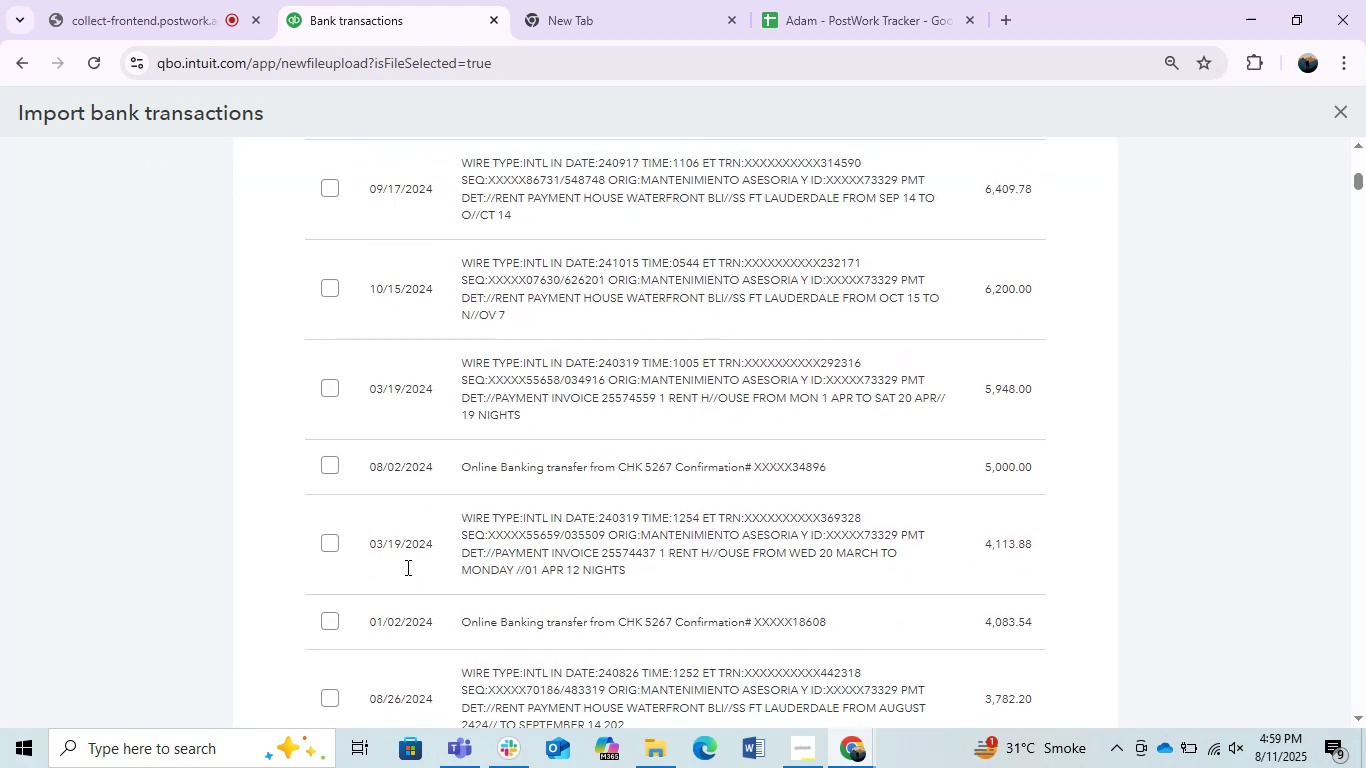 
scroll: coordinate [406, 561], scroll_direction: up, amount: 8.0
 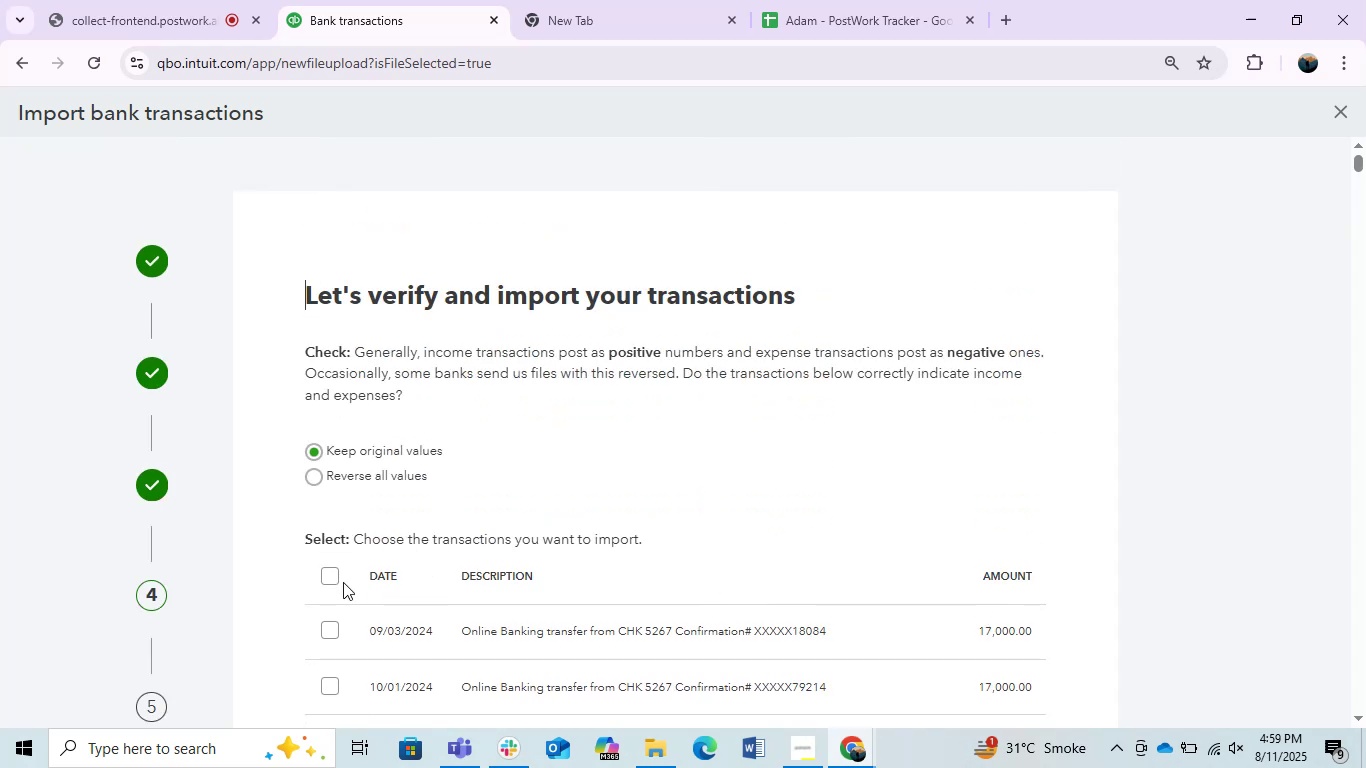 
left_click([332, 571])
 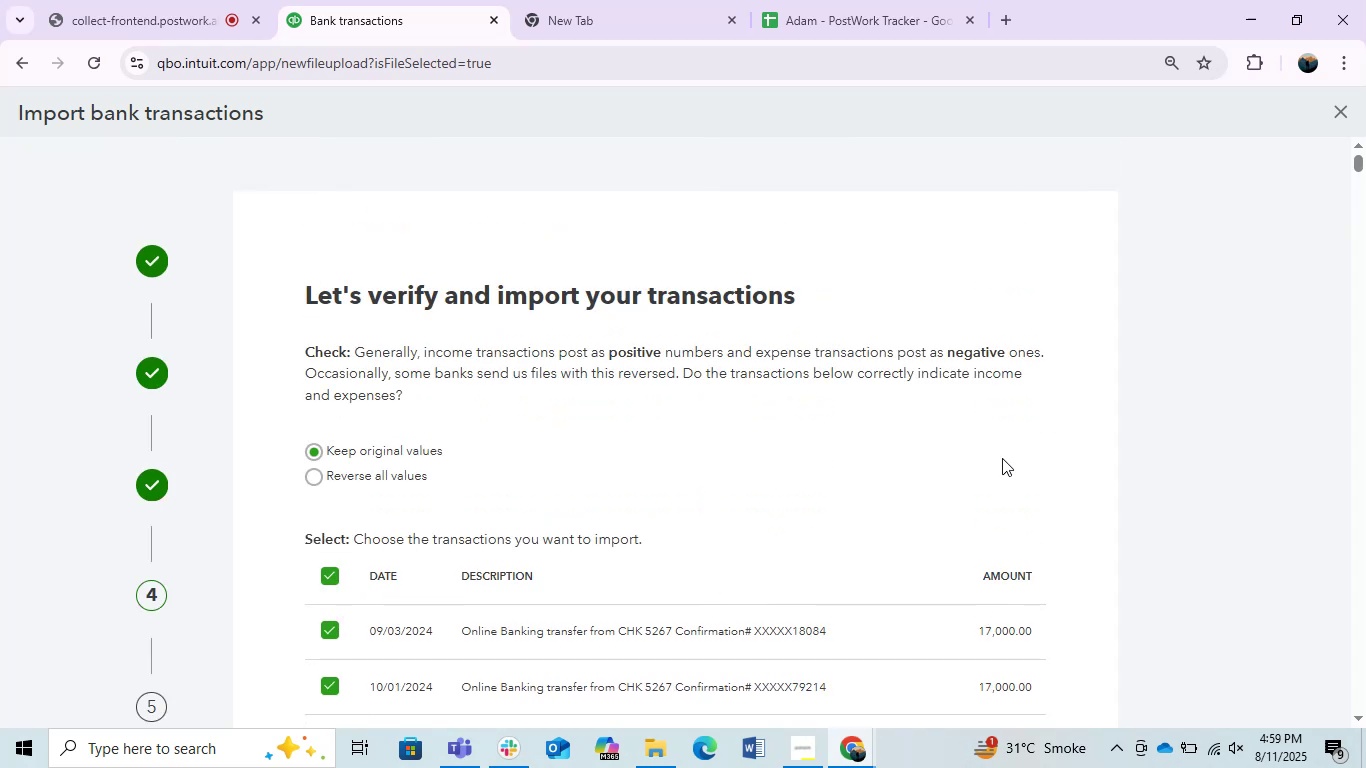 
scroll: coordinate [1364, 444], scroll_direction: down, amount: 20.0
 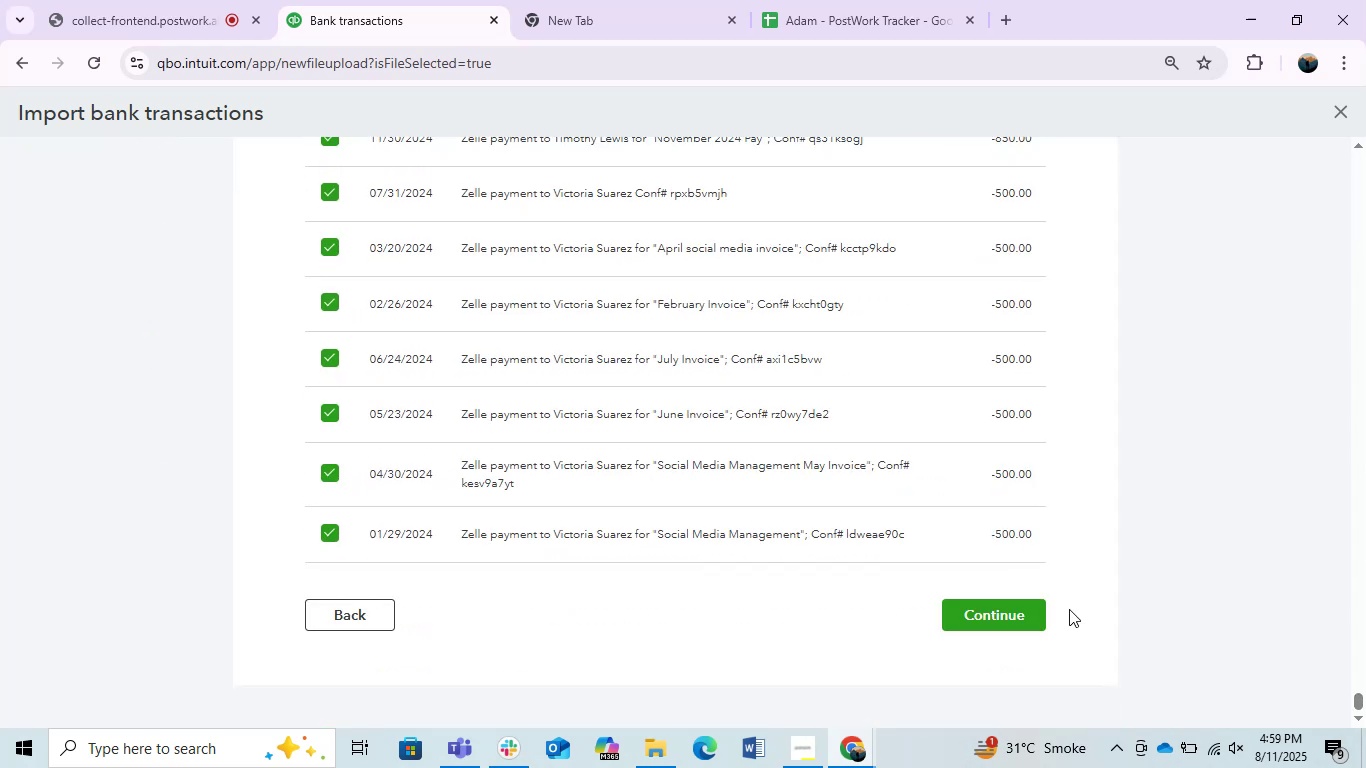 
left_click([995, 608])
 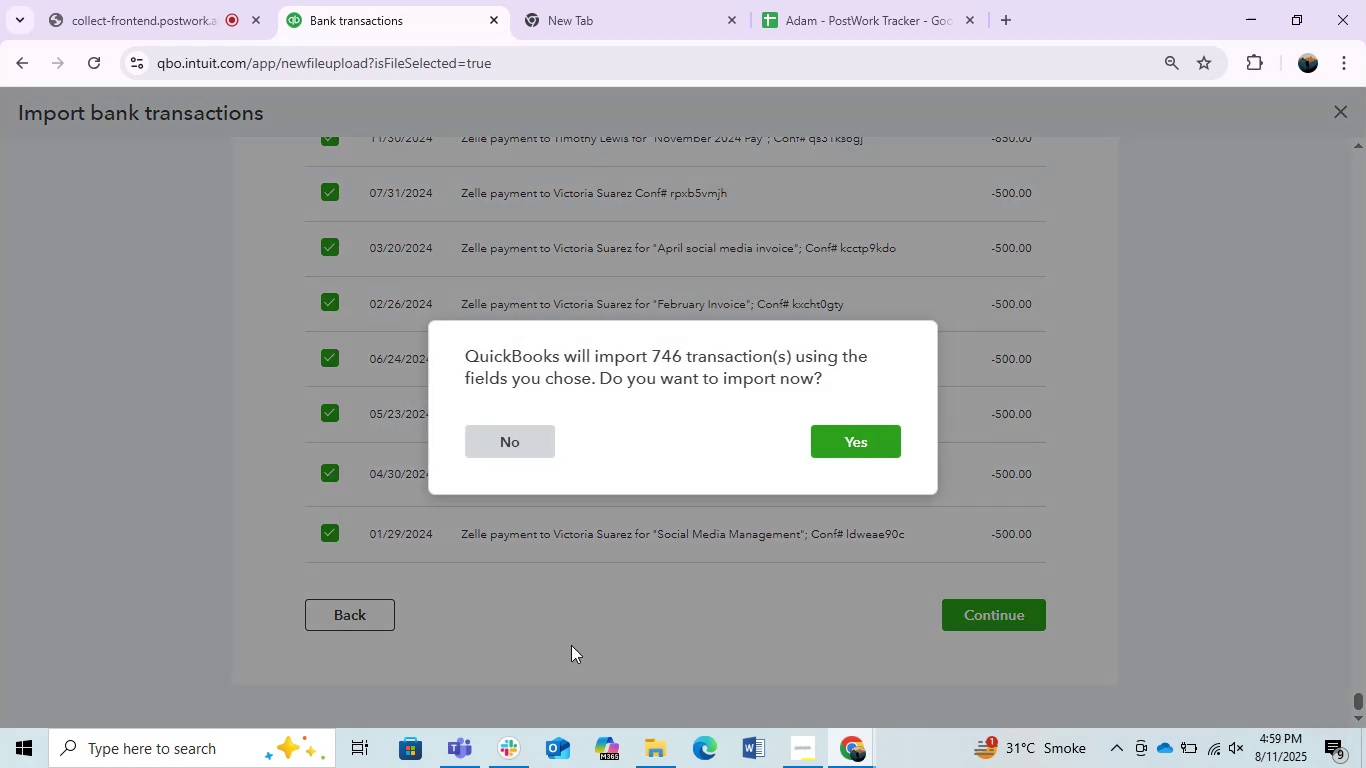 
left_click([514, 436])
 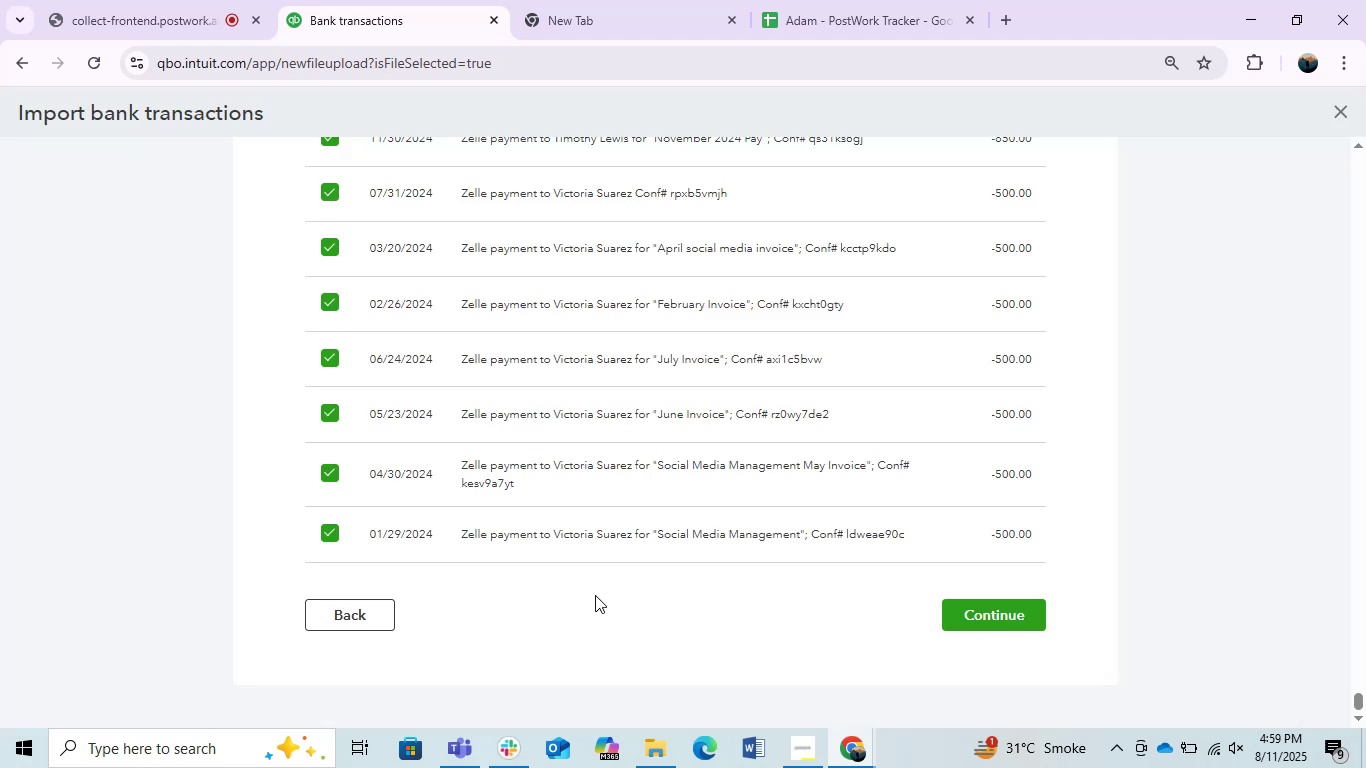 
scroll: coordinate [586, 550], scroll_direction: down, amount: 2.0
 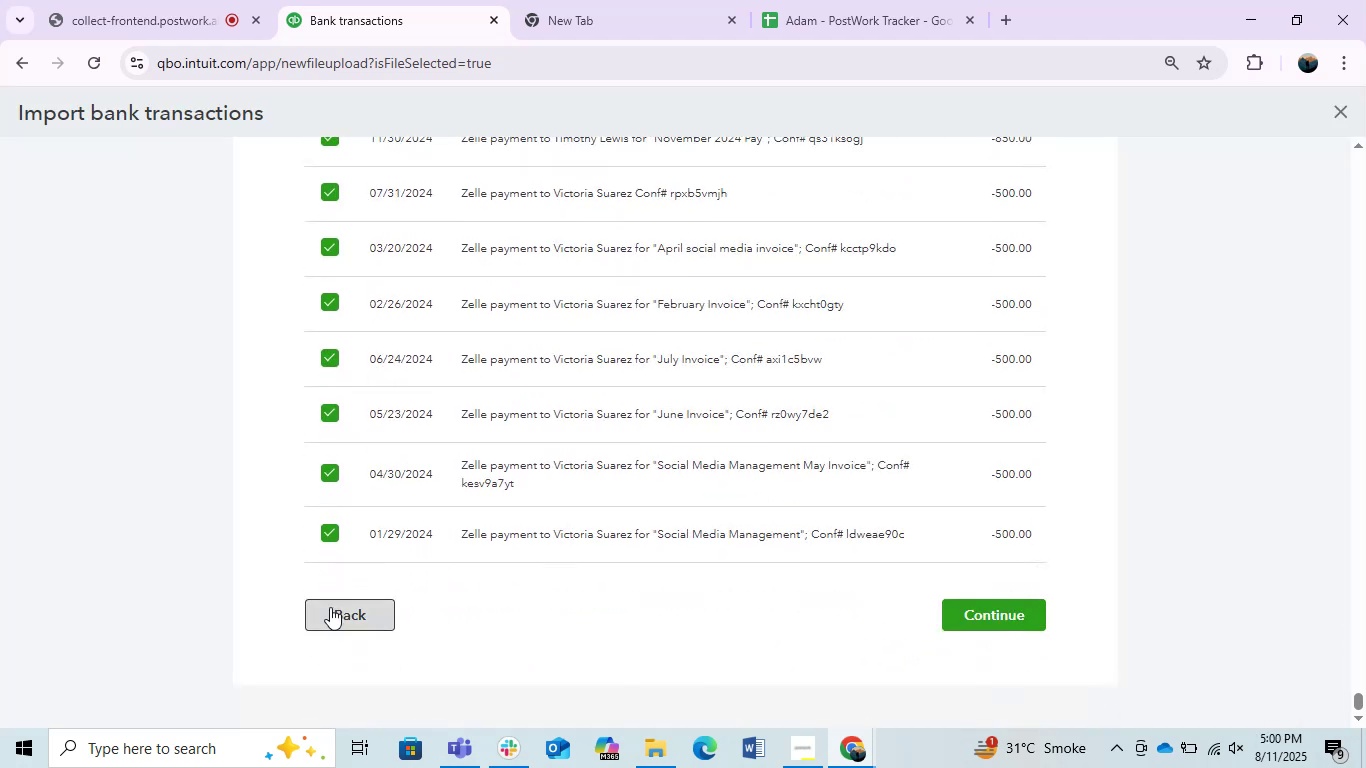 
left_click([330, 607])
 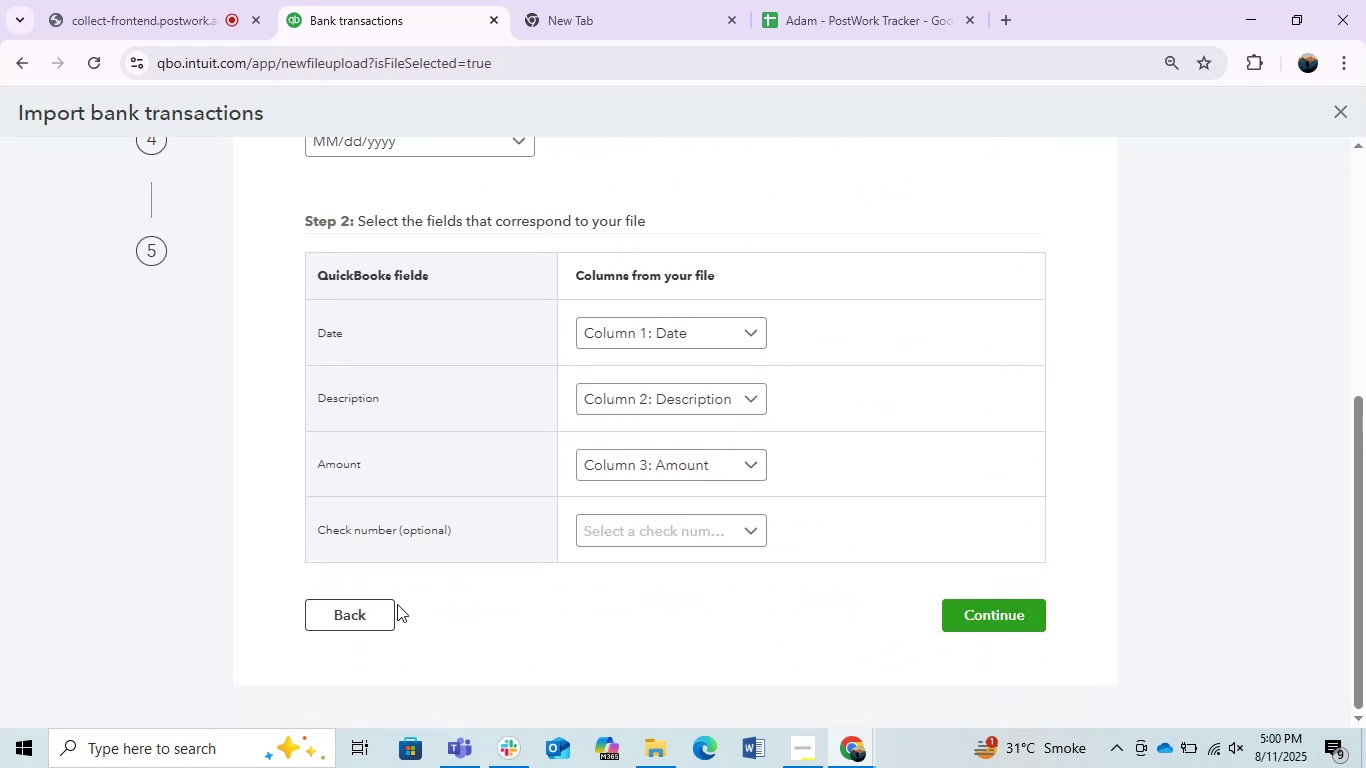 
left_click([386, 608])
 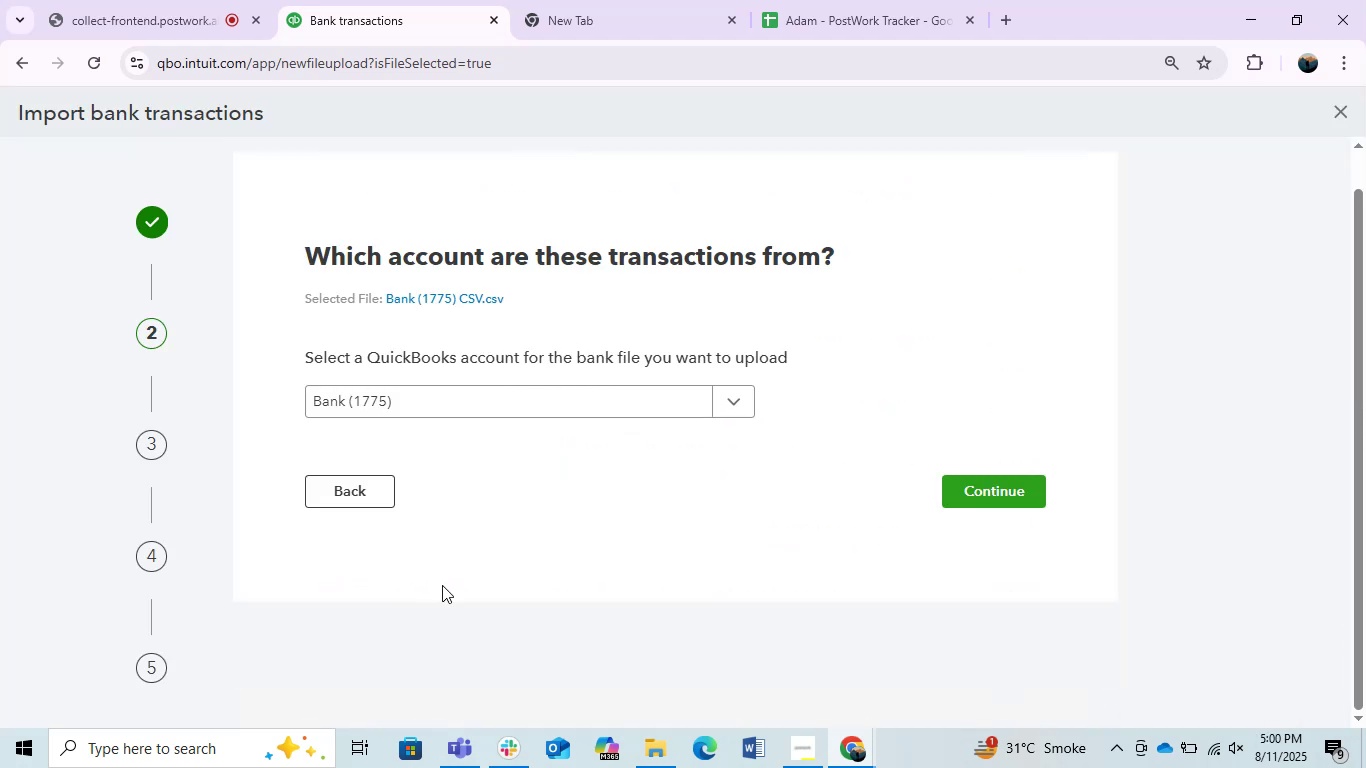 
left_click([532, 530])
 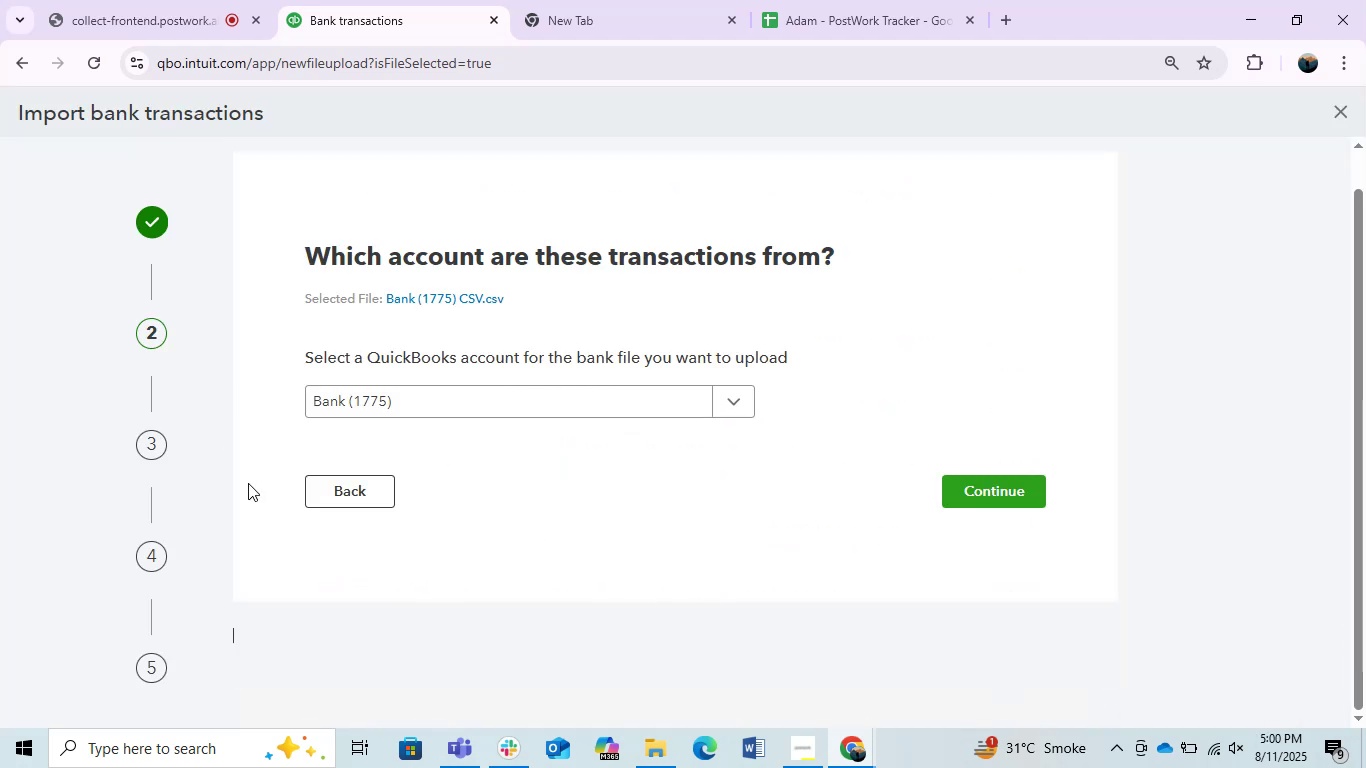 
left_click([372, 499])
 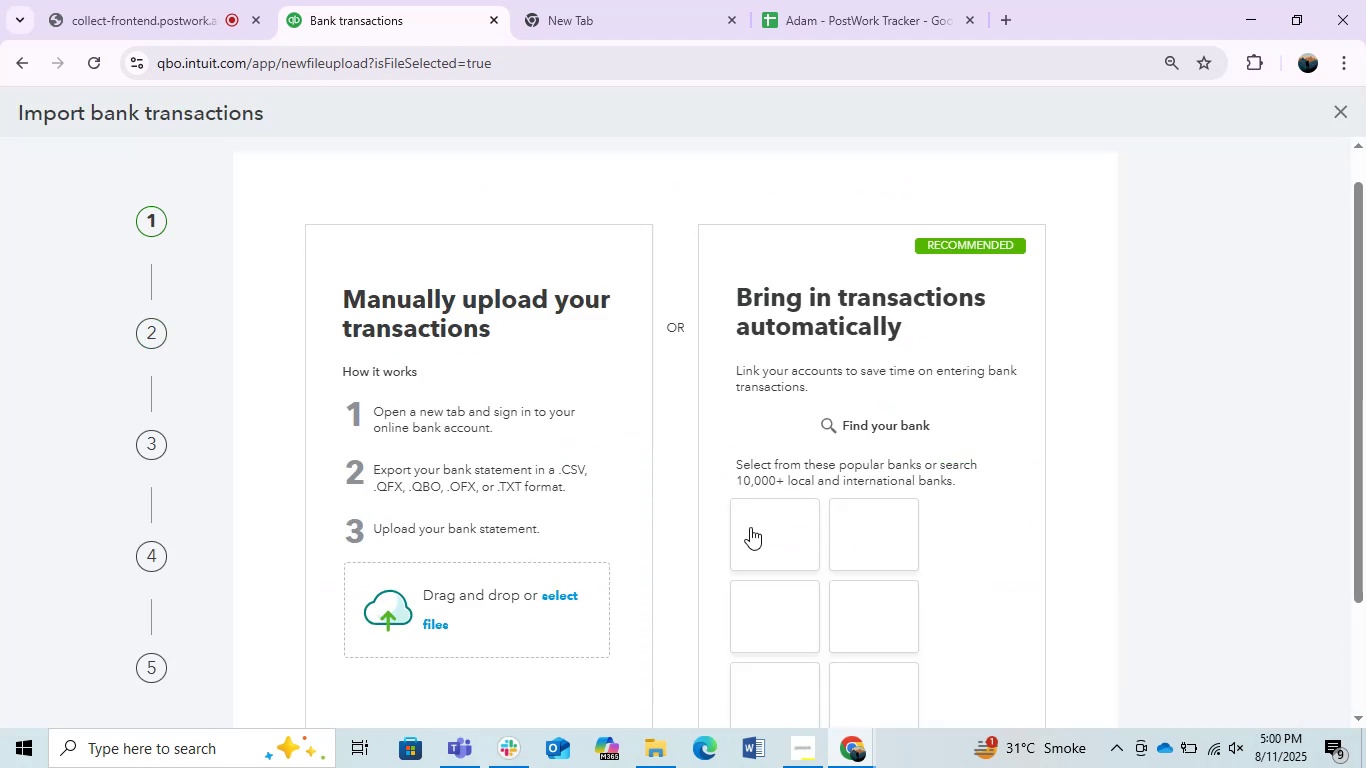 
scroll: coordinate [746, 519], scroll_direction: down, amount: 2.0
 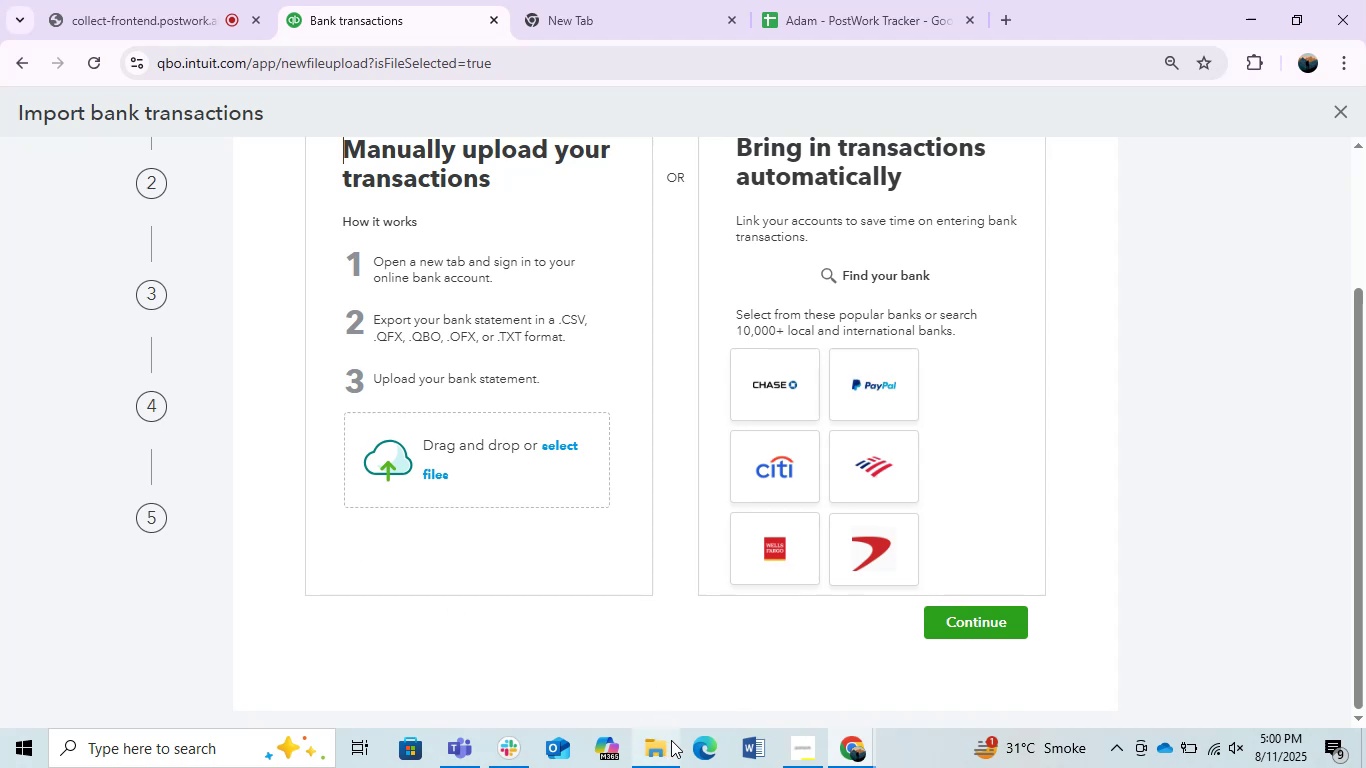 
left_click([656, 745])
 